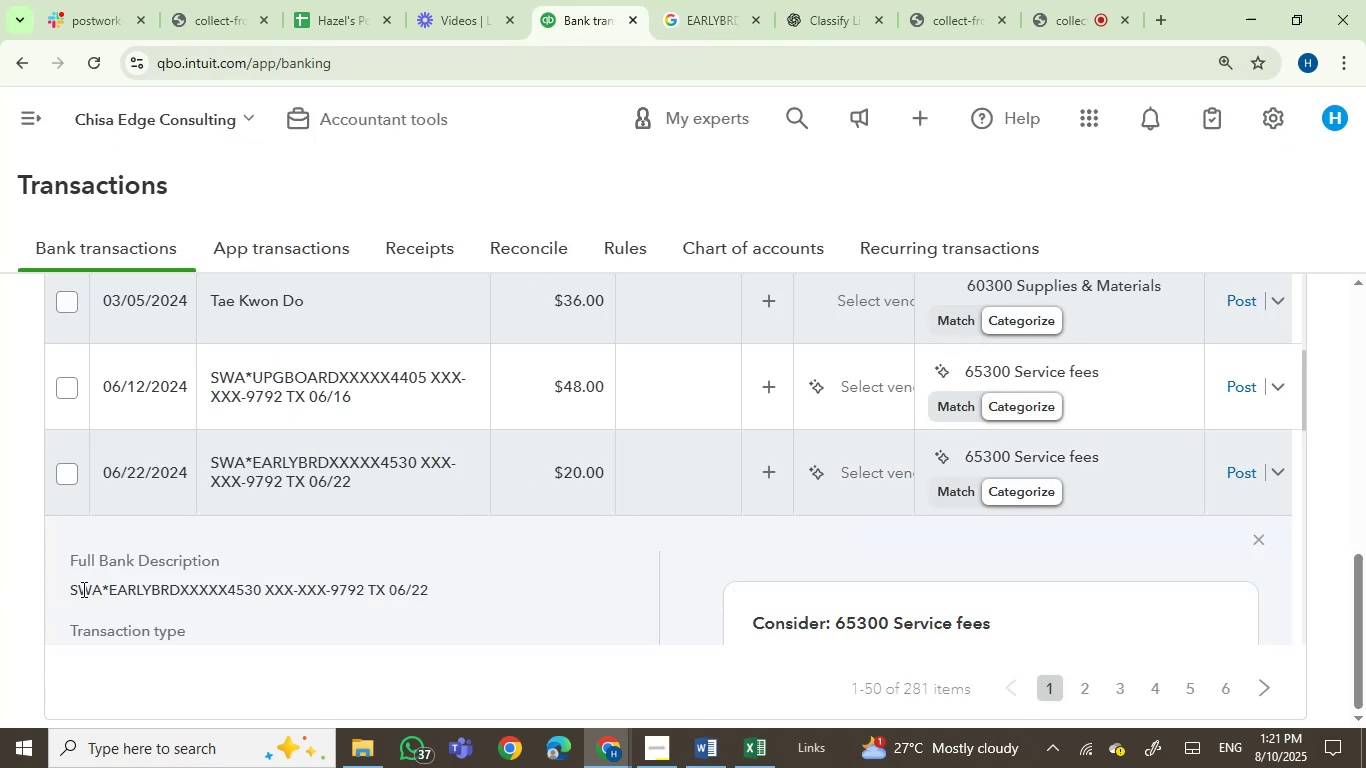 
key(Control+C)
 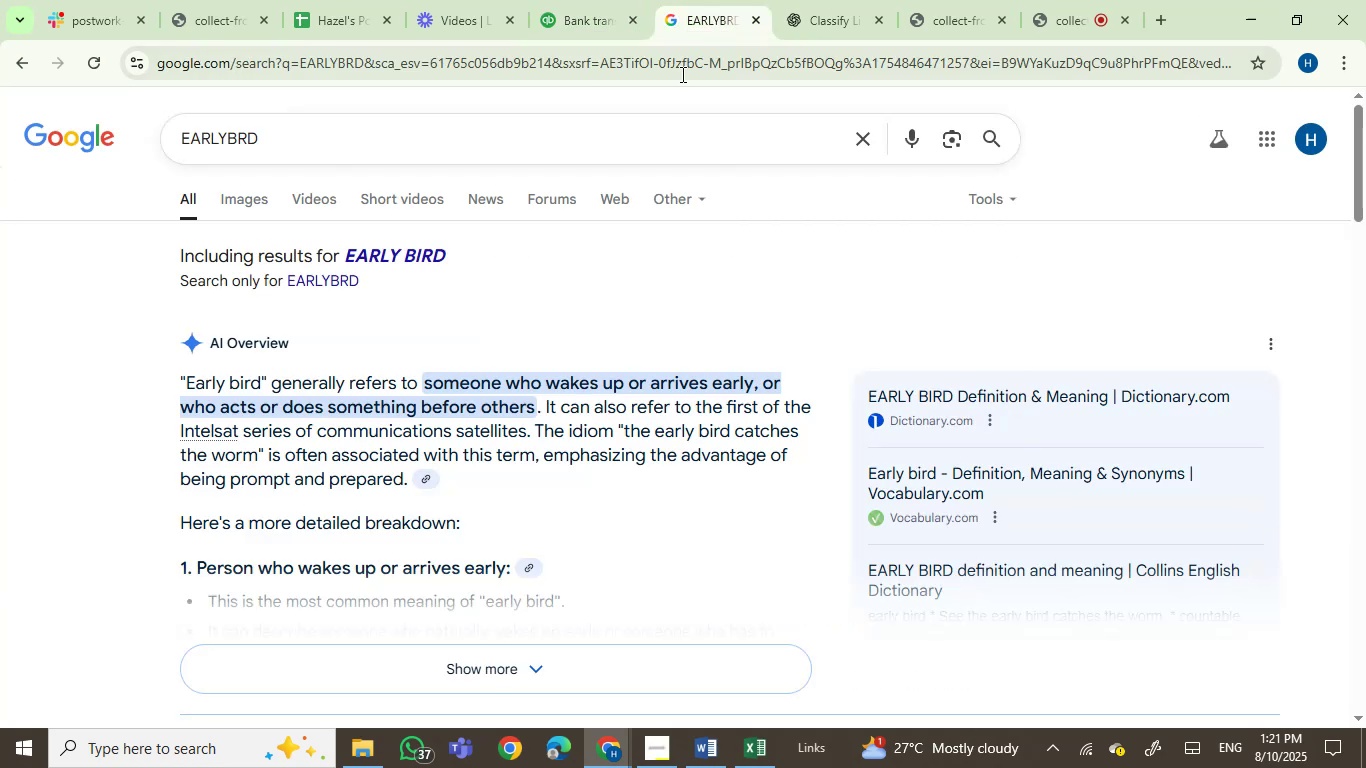 
double_click([681, 75])
 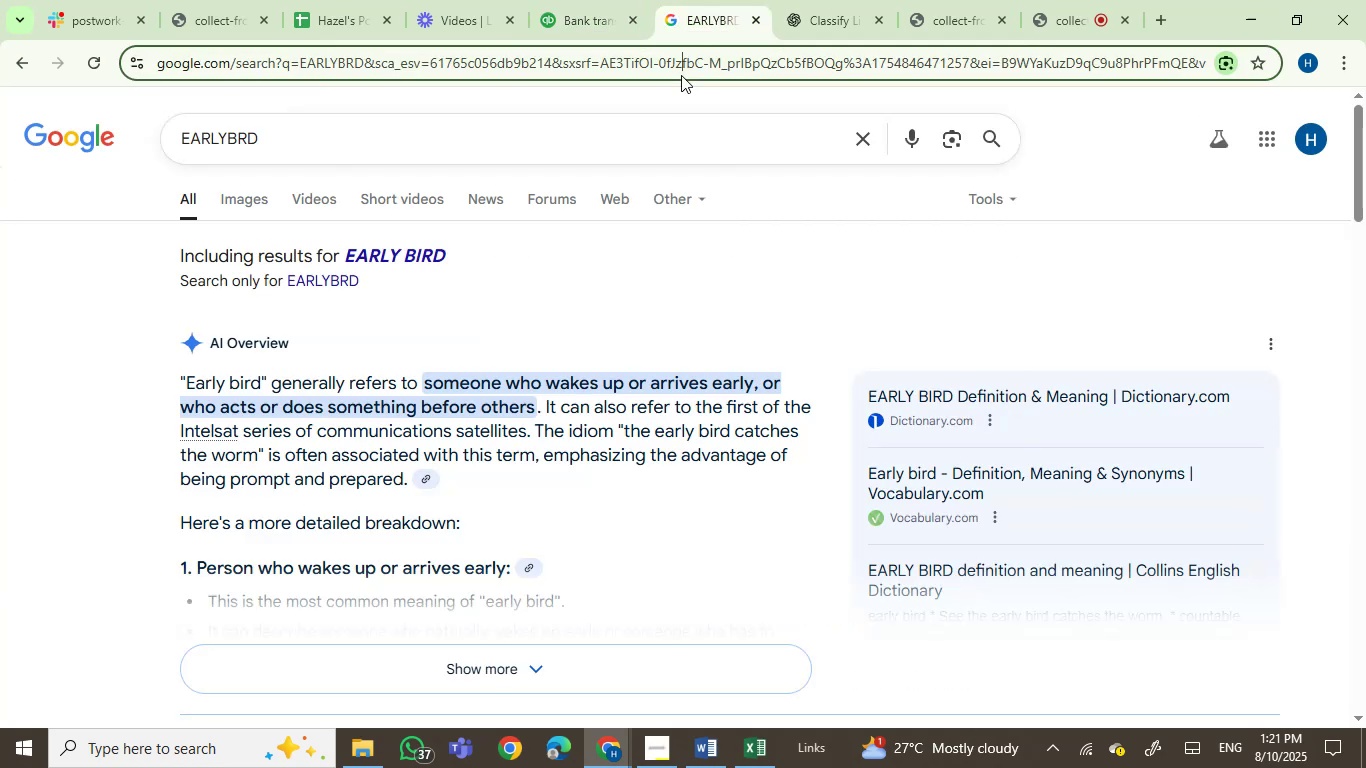 
key(Control+V)
 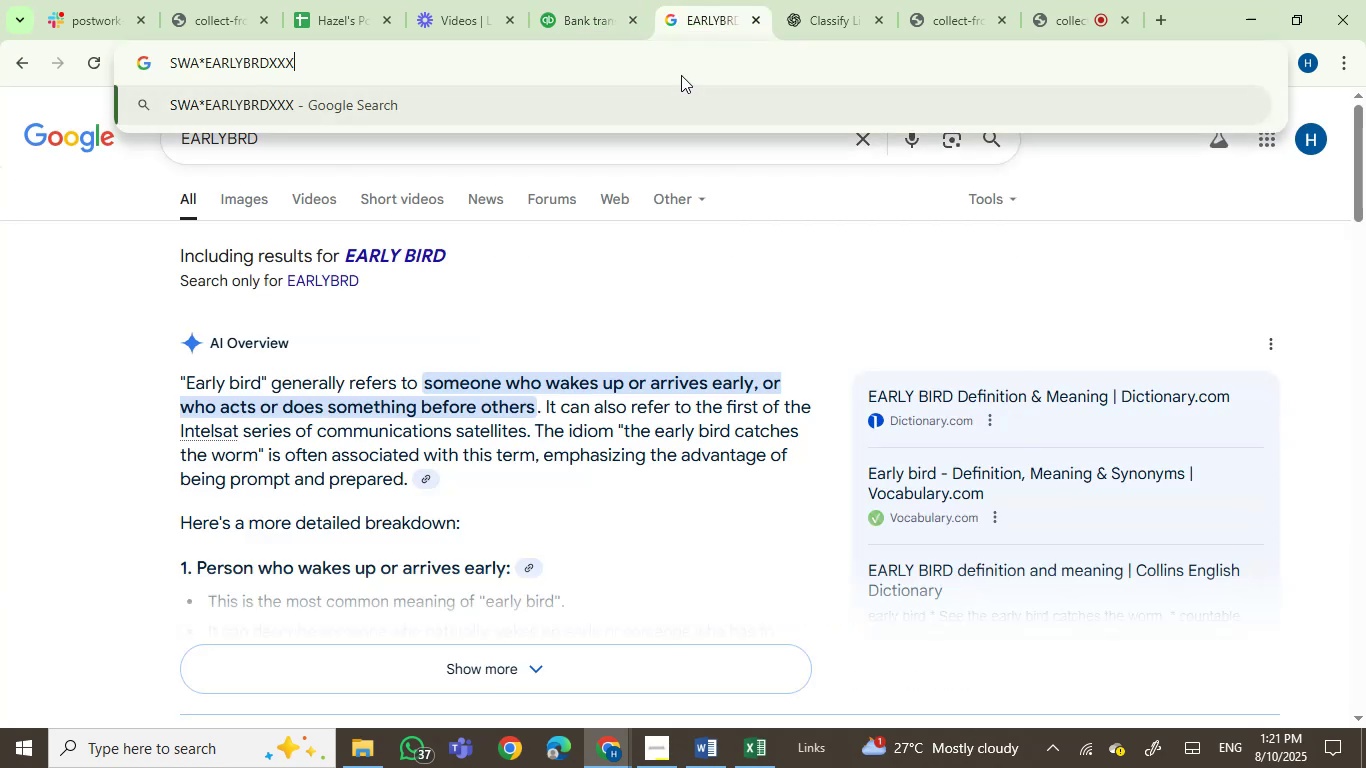 
key(Backspace)
 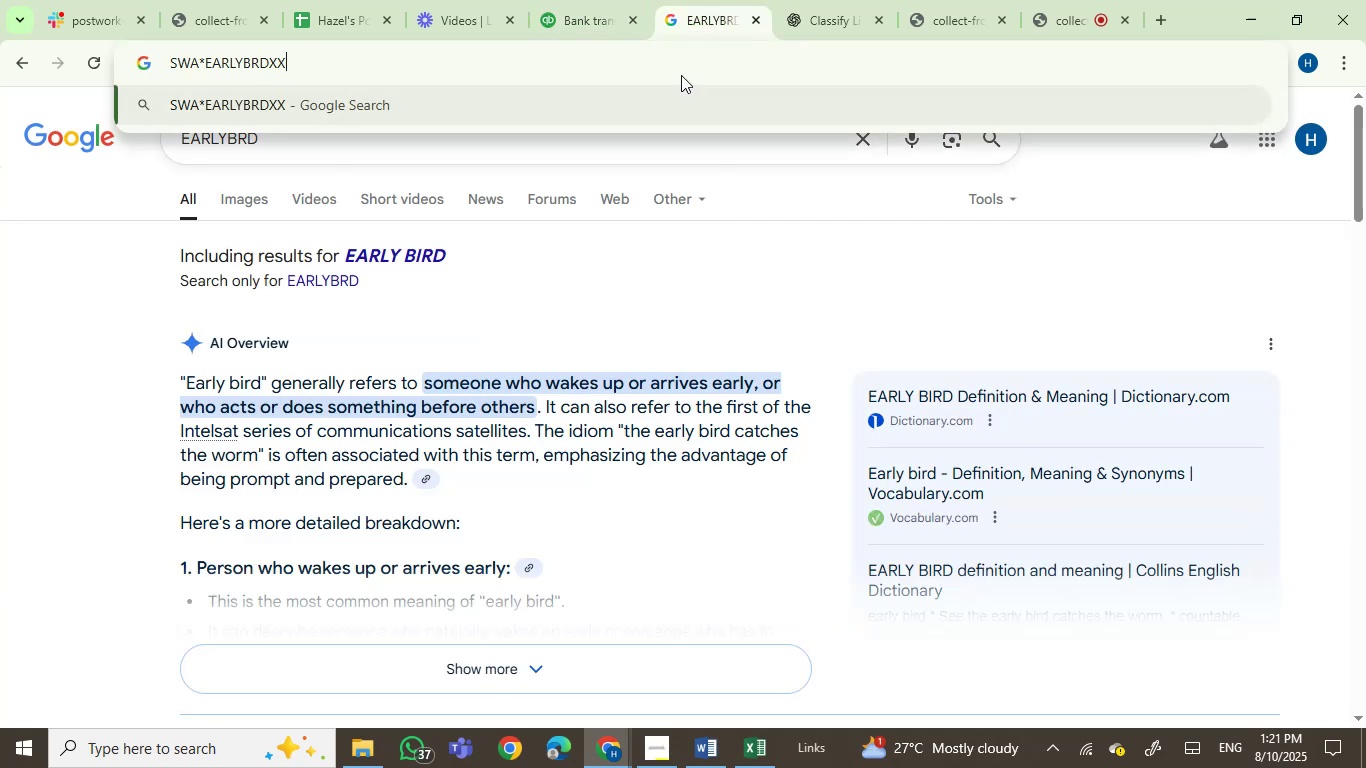 
key(Backspace)
 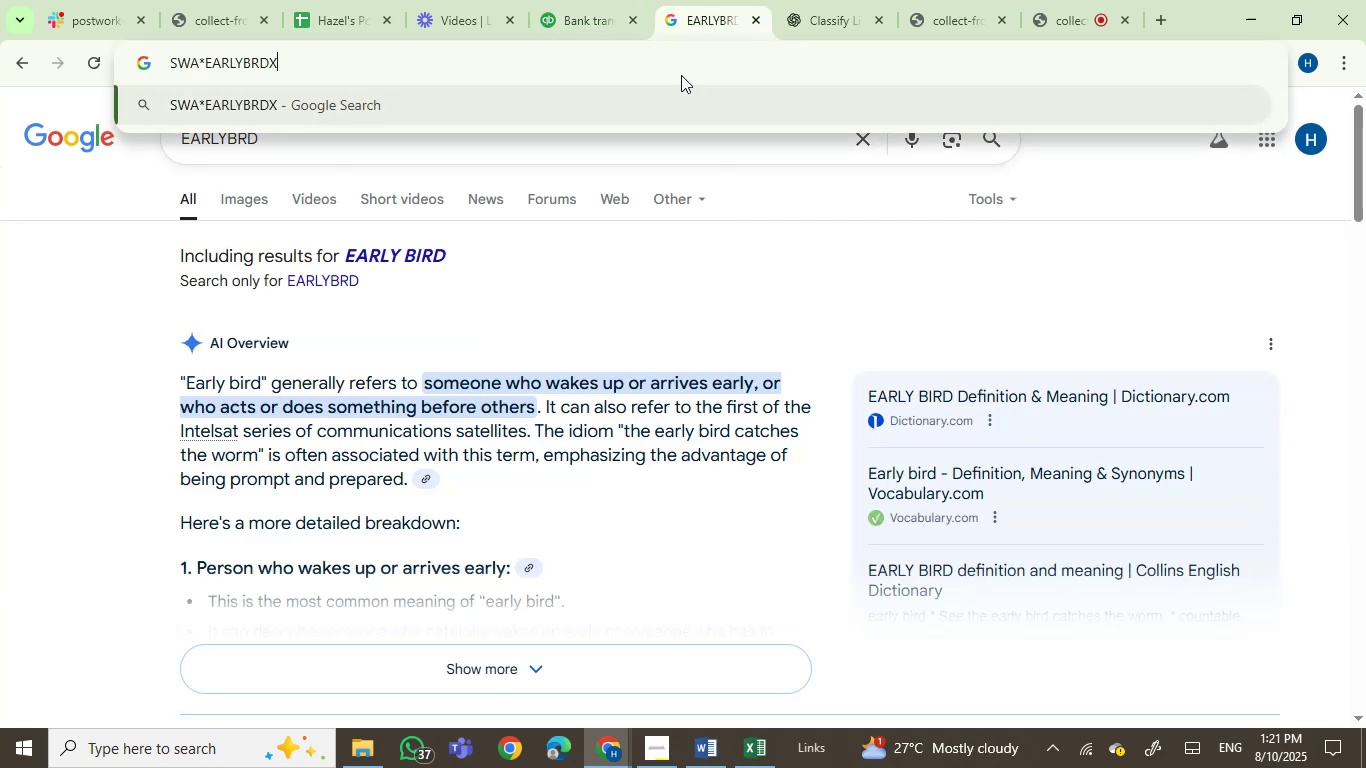 
key(Backspace)
 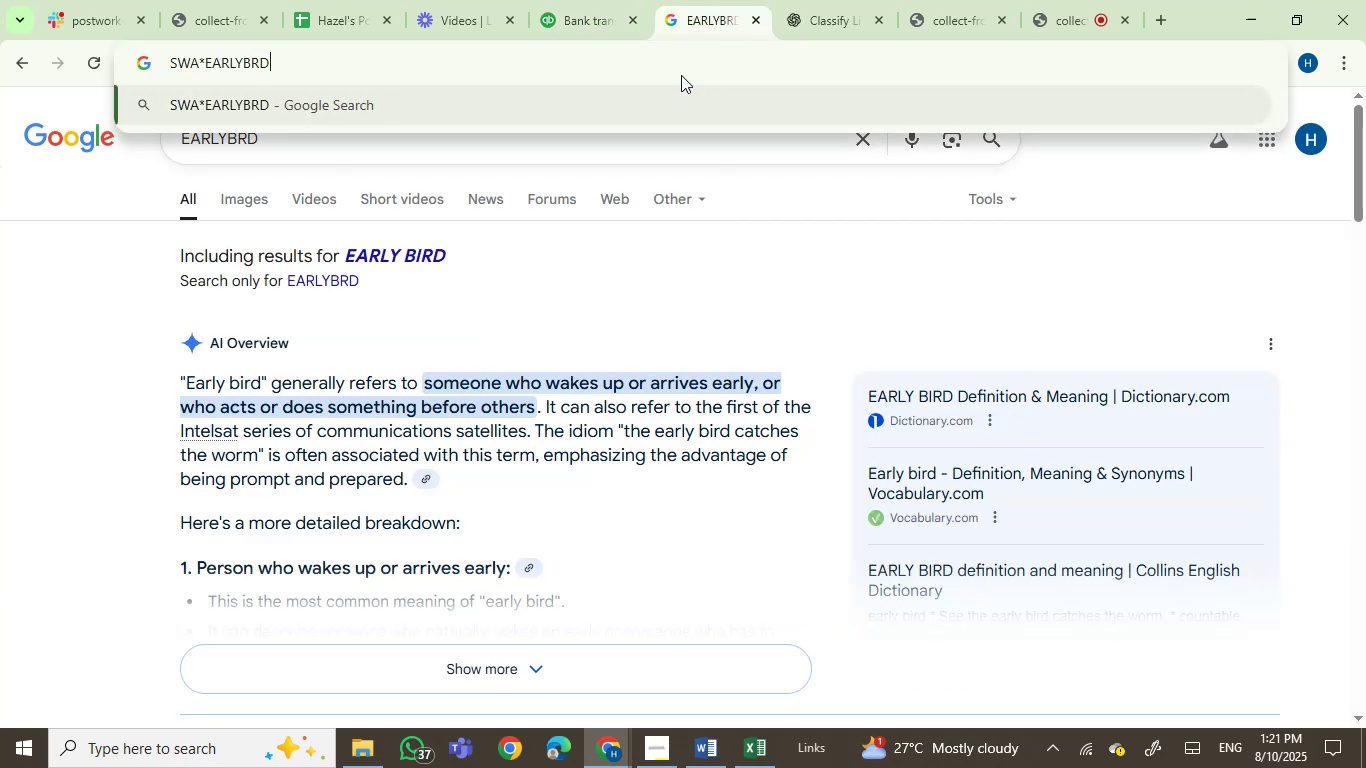 
key(Enter)
 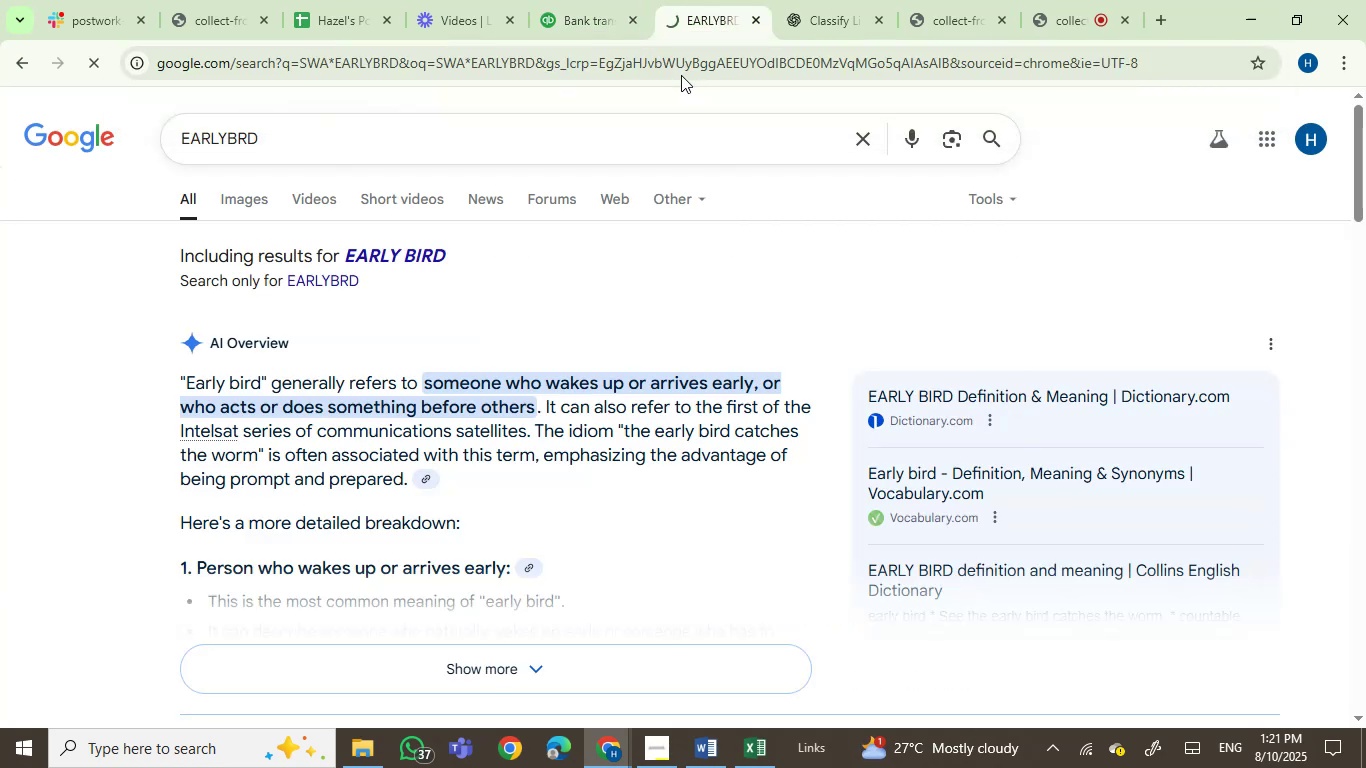 
mouse_move([634, 146])
 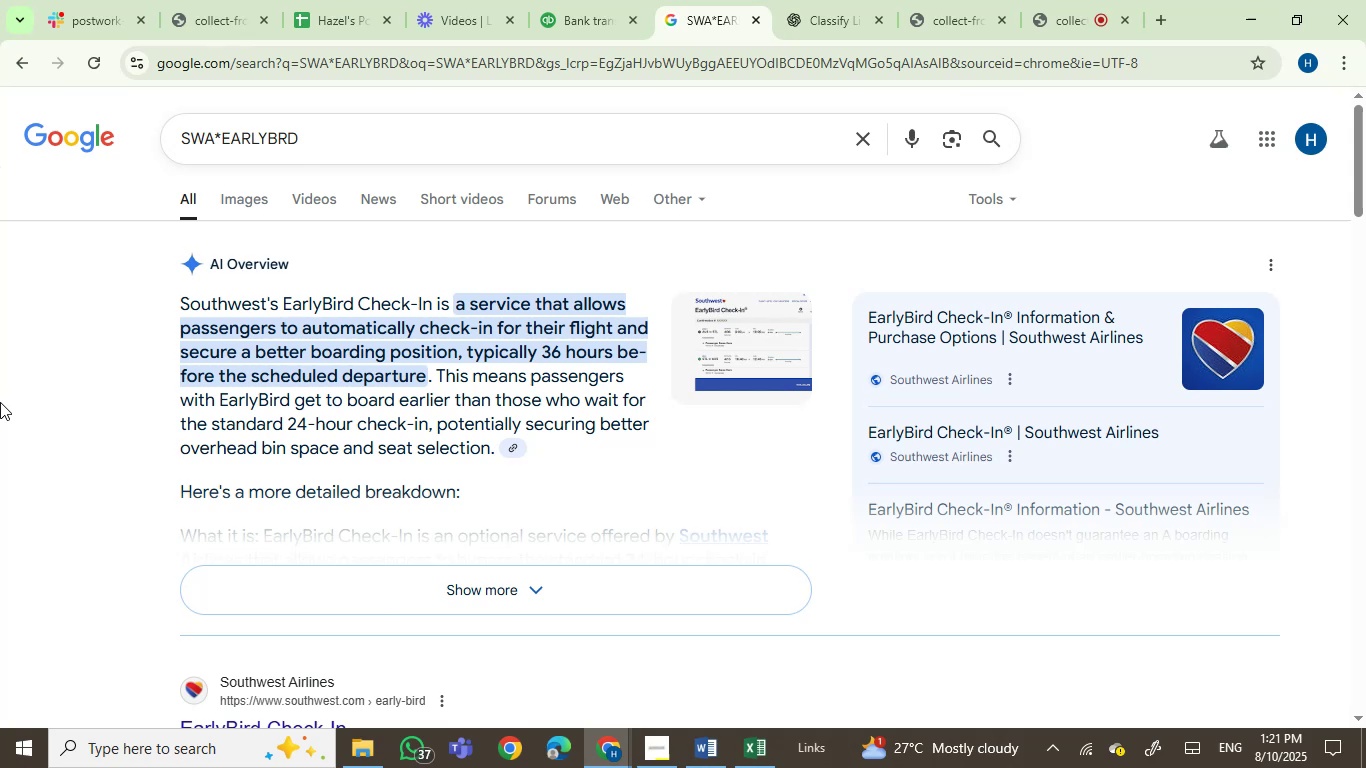 
wait(28.21)
 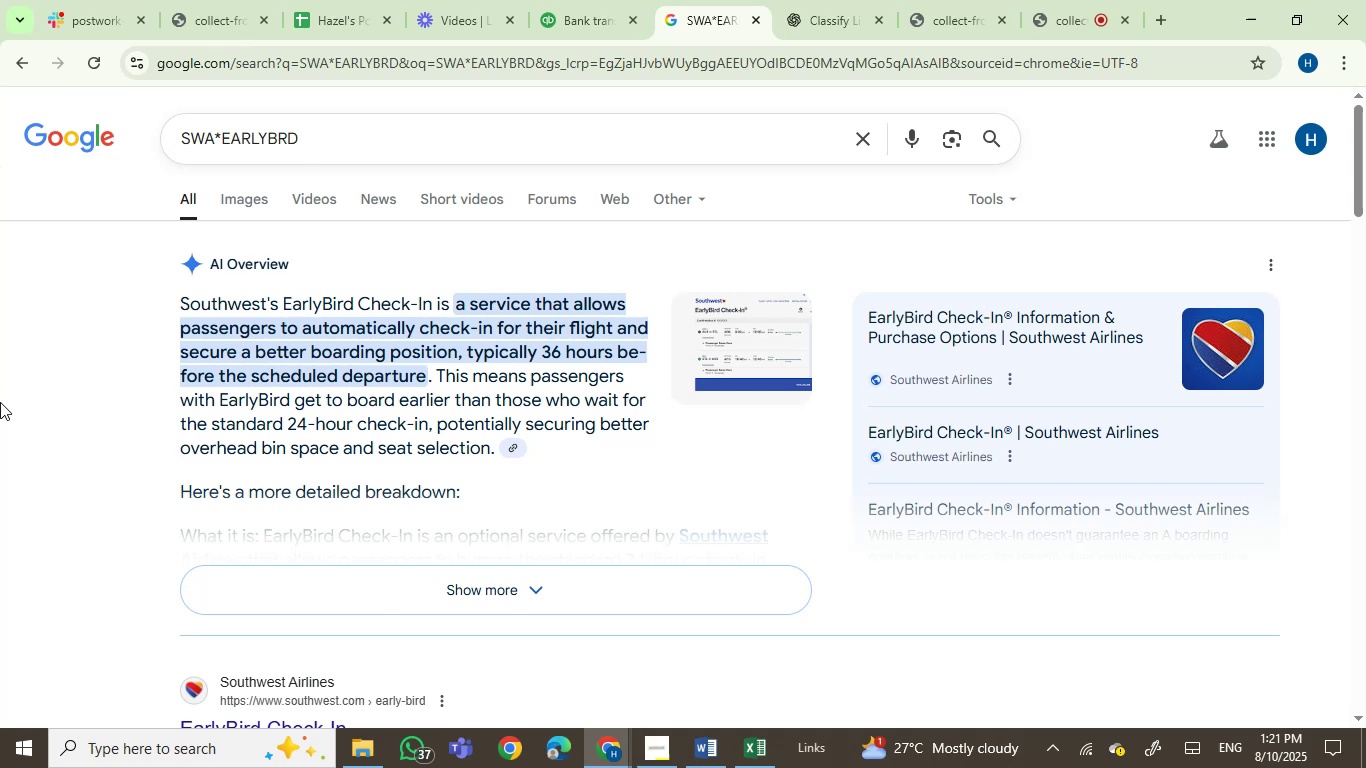 
scroll: coordinate [315, 417], scroll_direction: down, amount: 1.0
 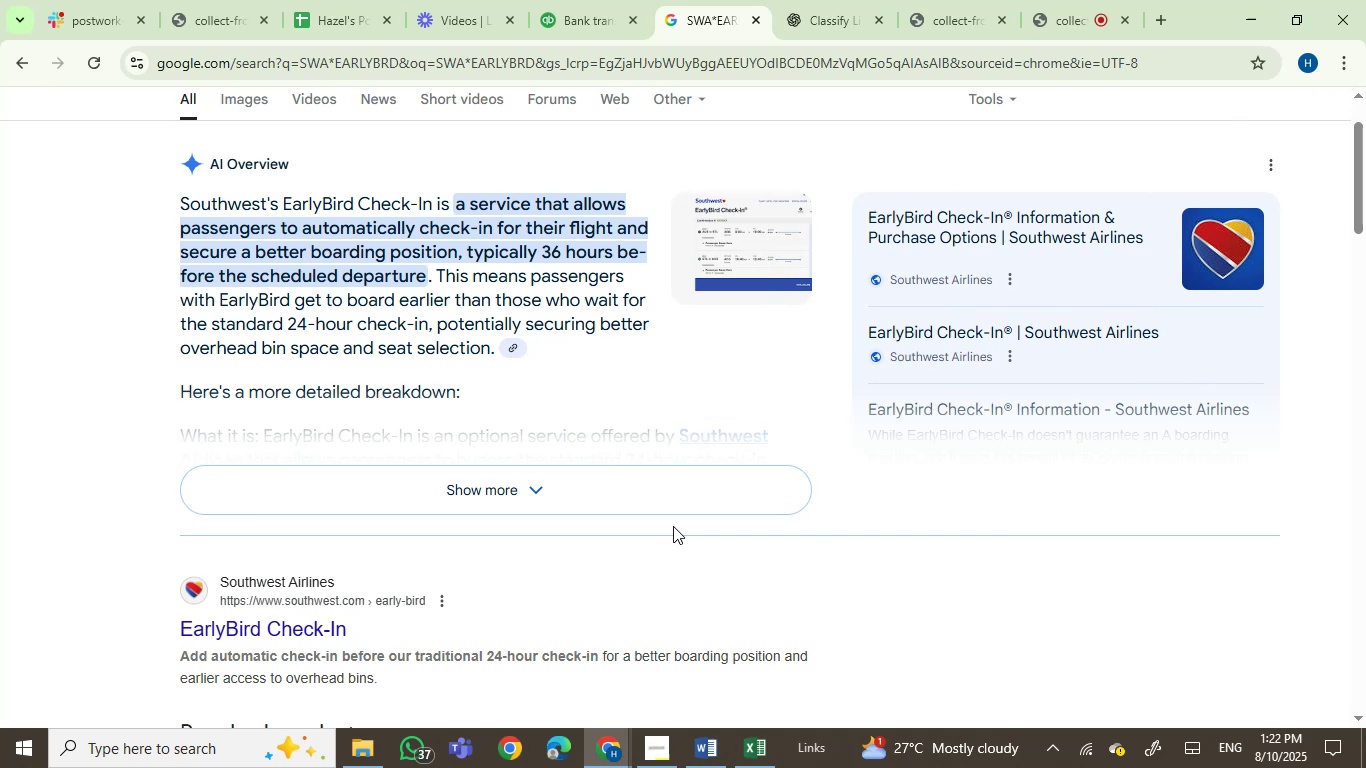 
wait(13.67)
 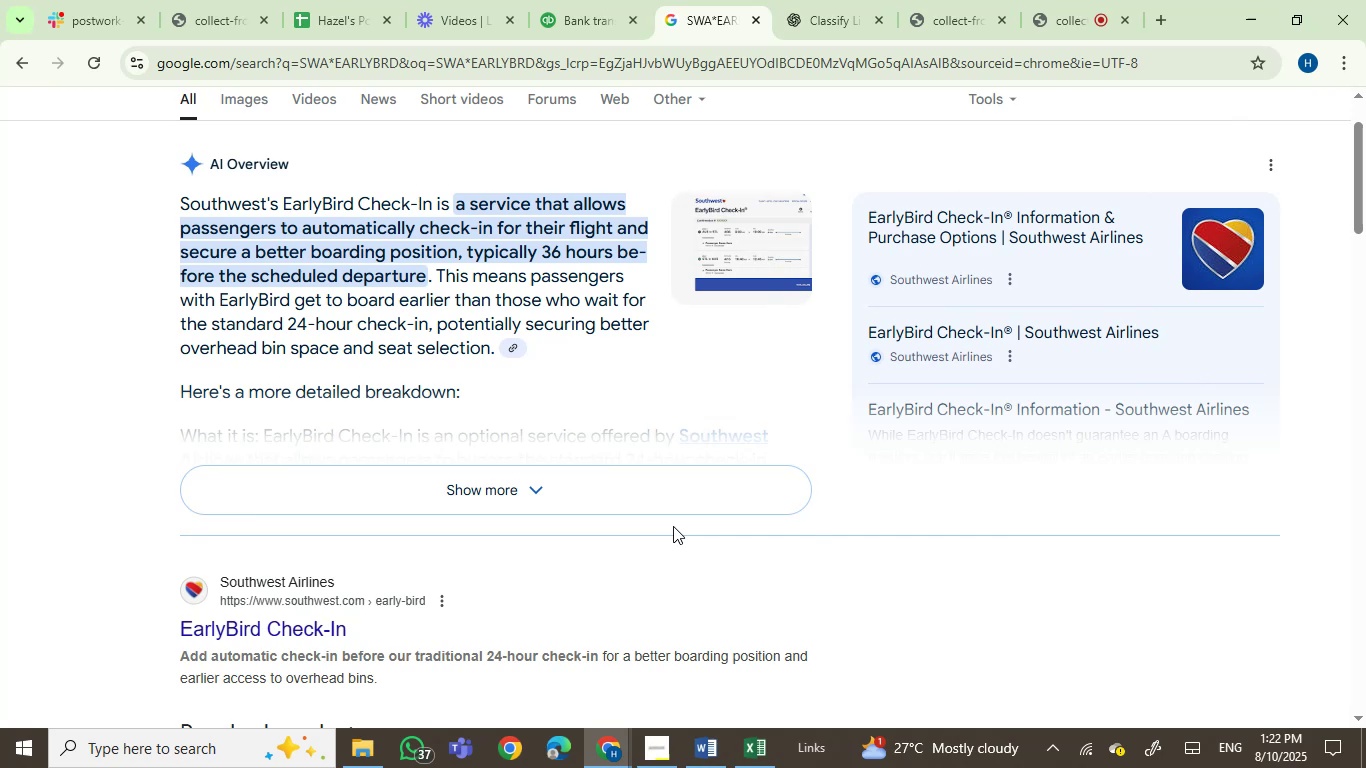 
scroll: coordinate [673, 526], scroll_direction: down, amount: 1.0
 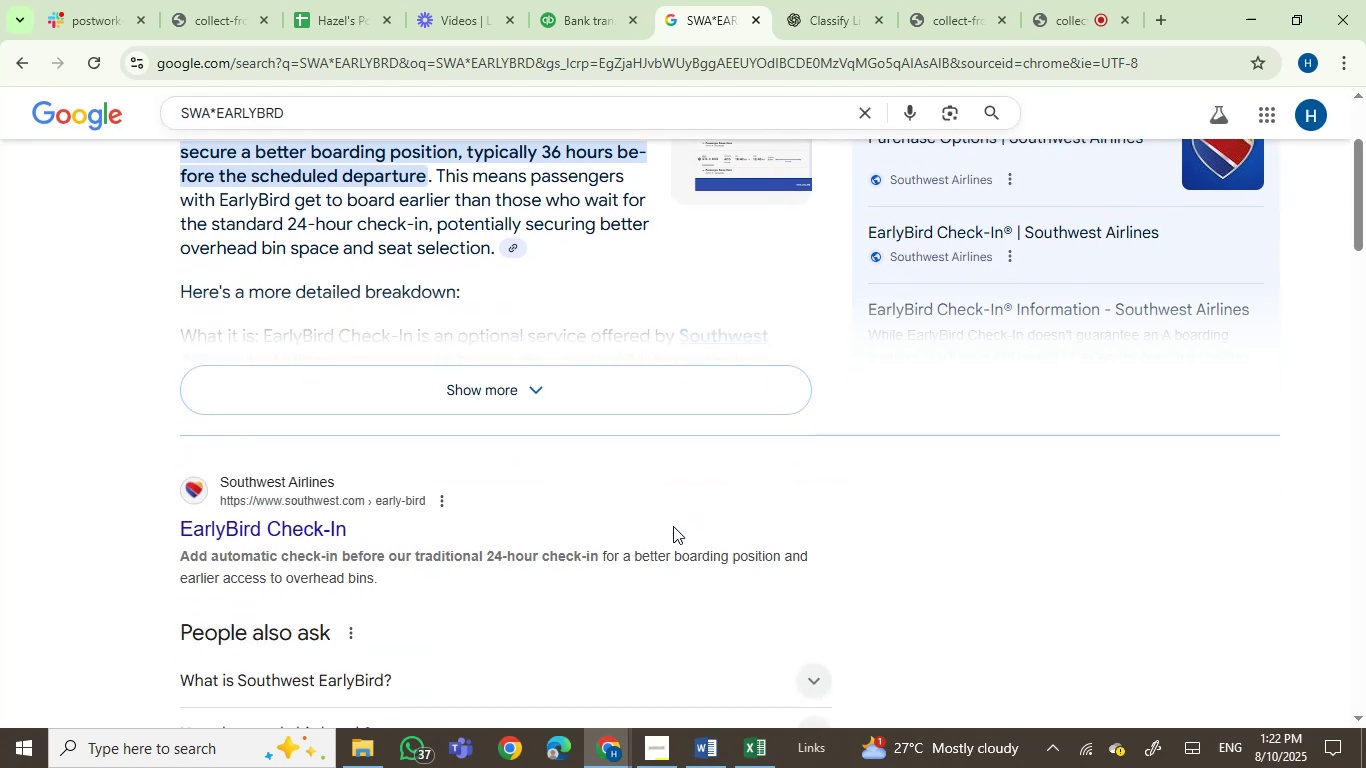 
scroll: coordinate [673, 526], scroll_direction: up, amount: 2.0
 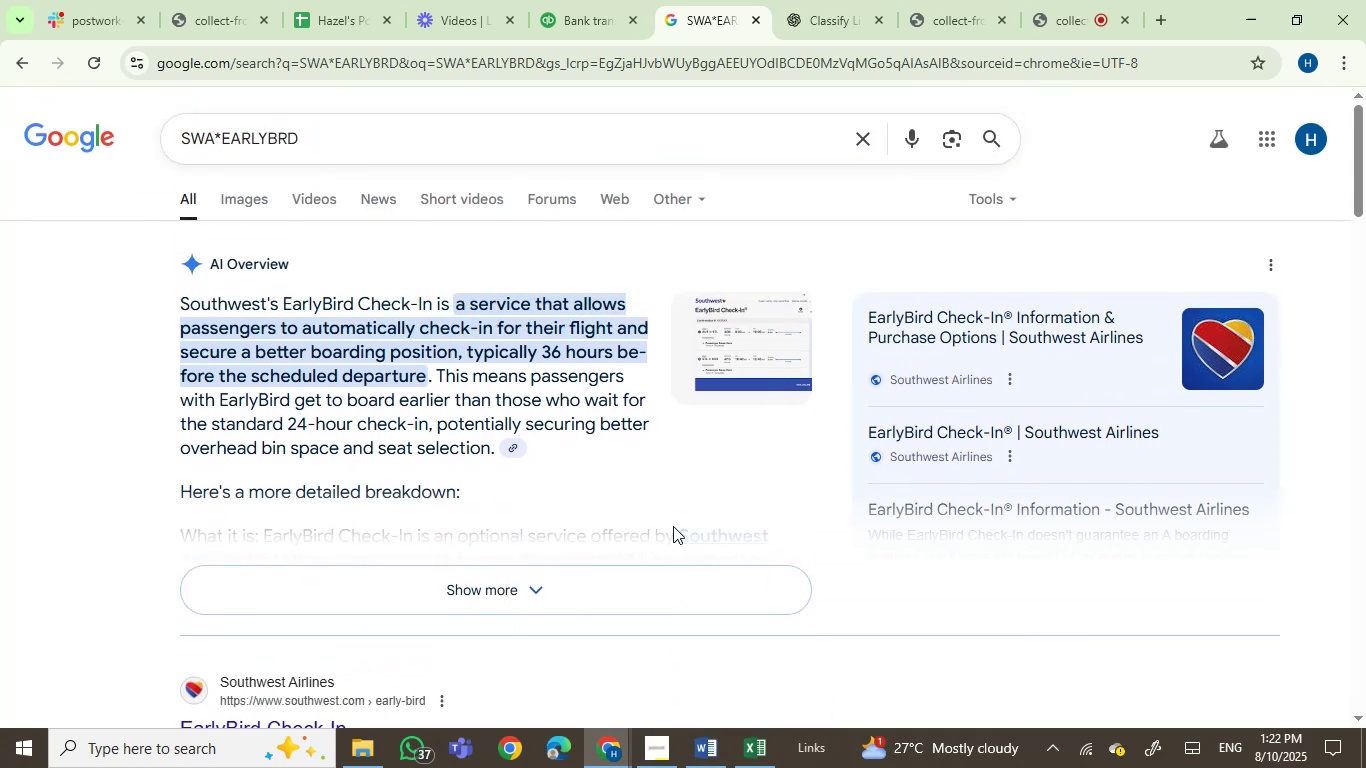 
scroll: coordinate [673, 526], scroll_direction: down, amount: 2.0
 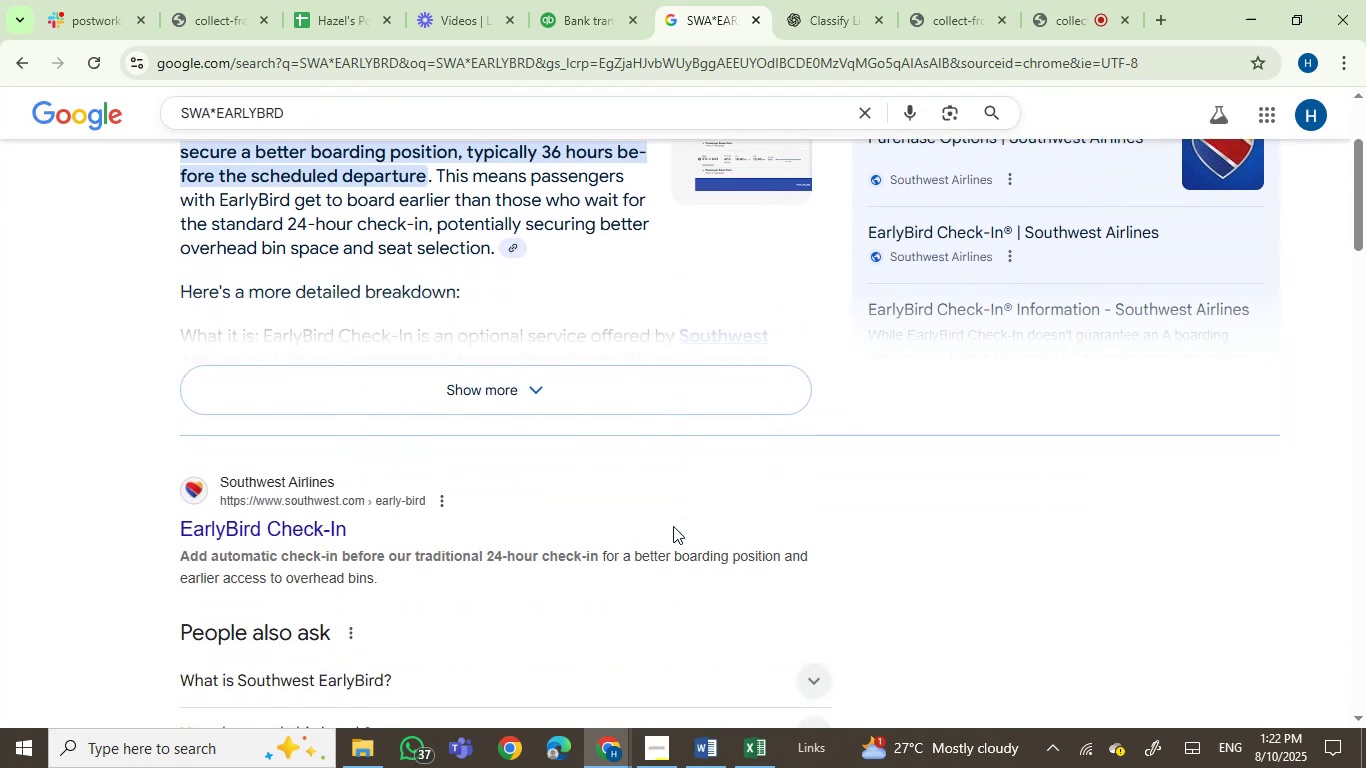 
scroll: coordinate [673, 526], scroll_direction: up, amount: 3.0
 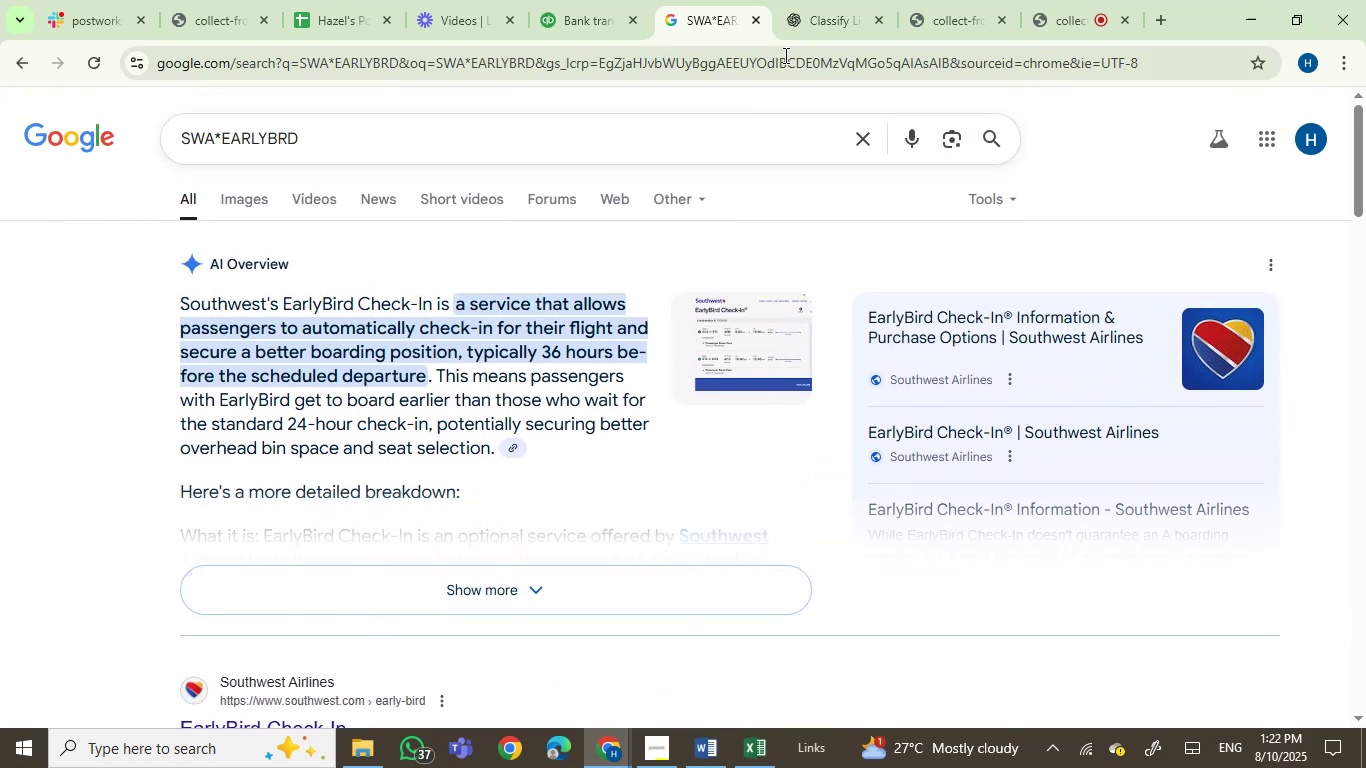 
left_click([813, 18])
 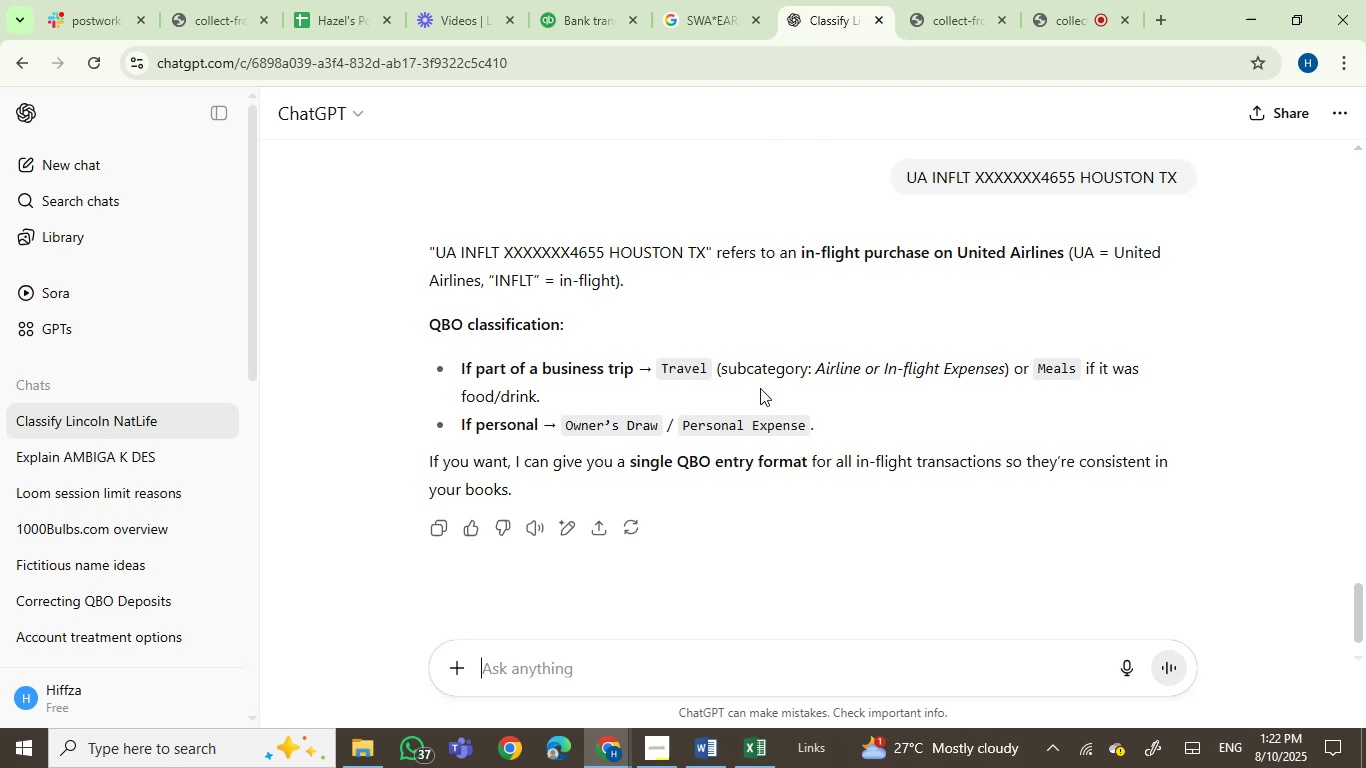 
key(Control+ControlLeft)
 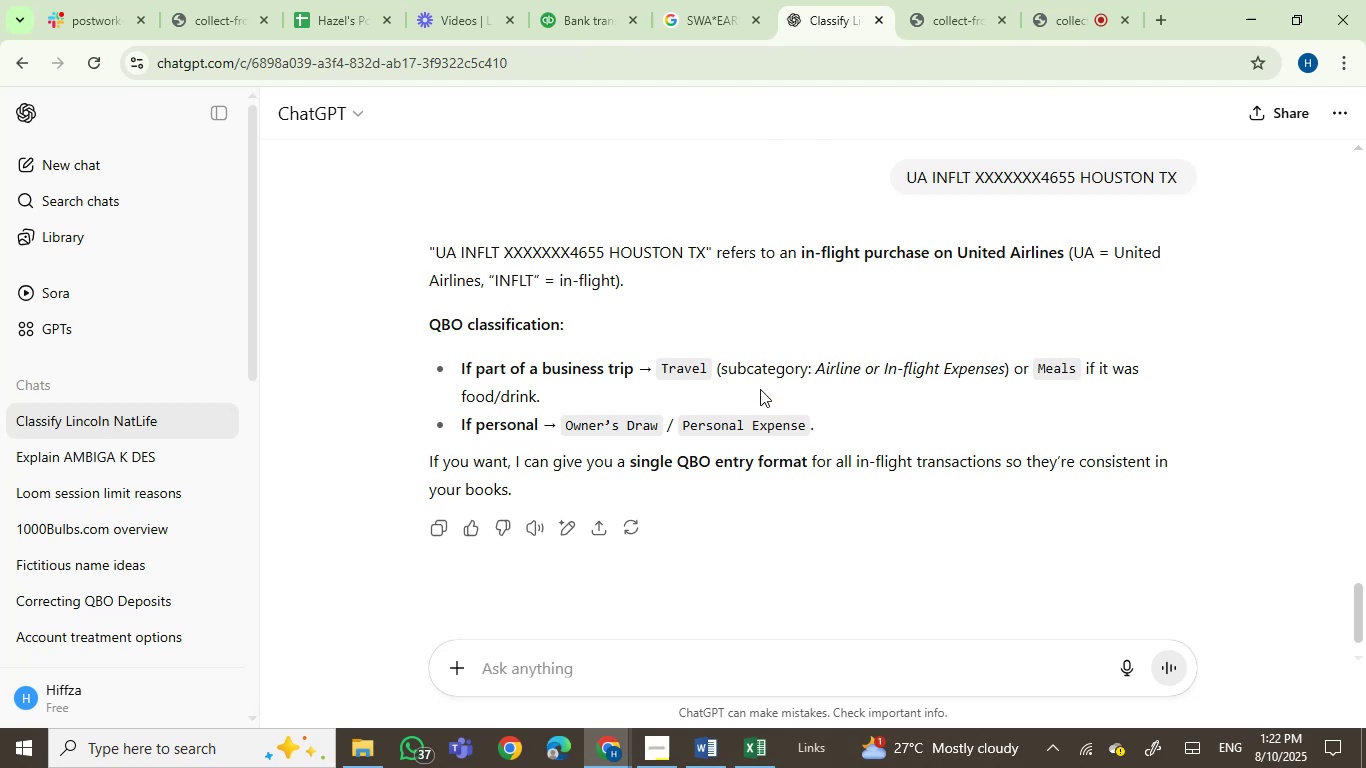 
key(Control+V)
 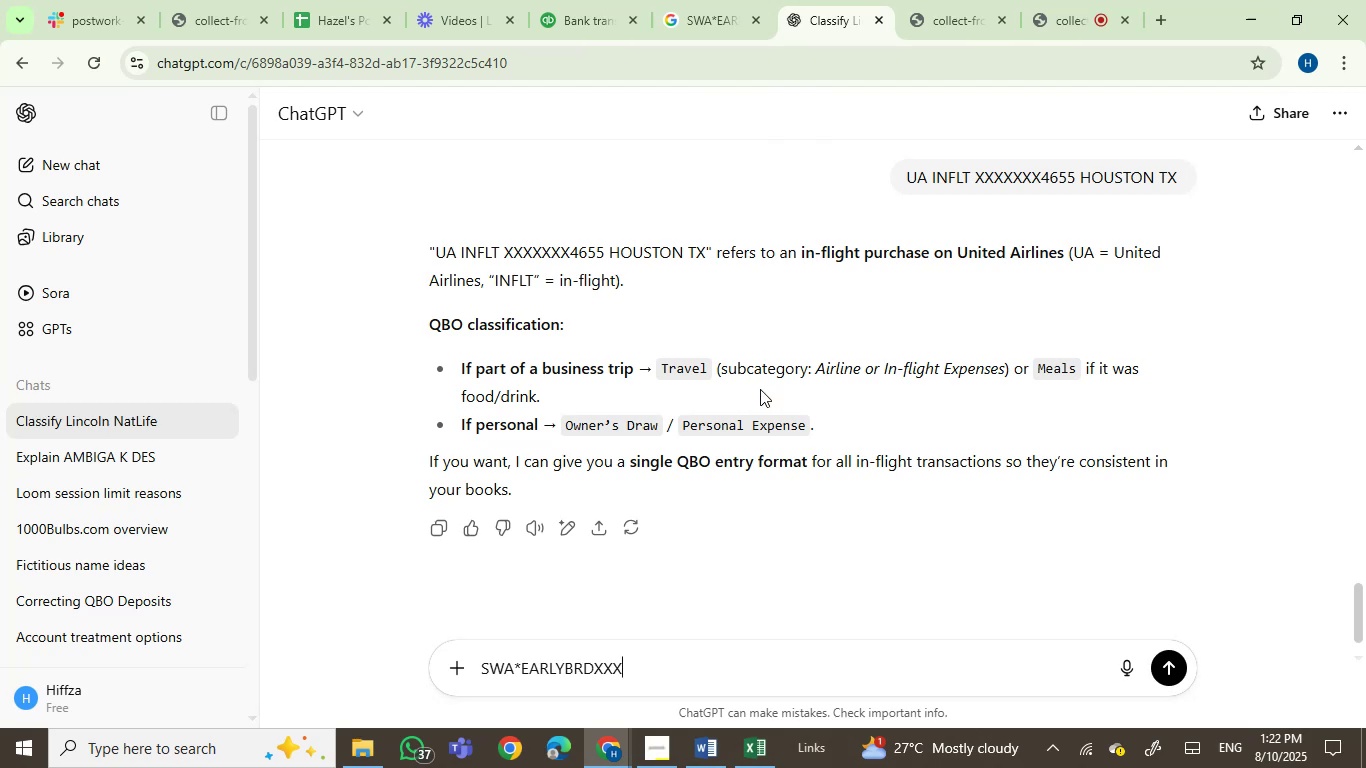 
key(Enter)
 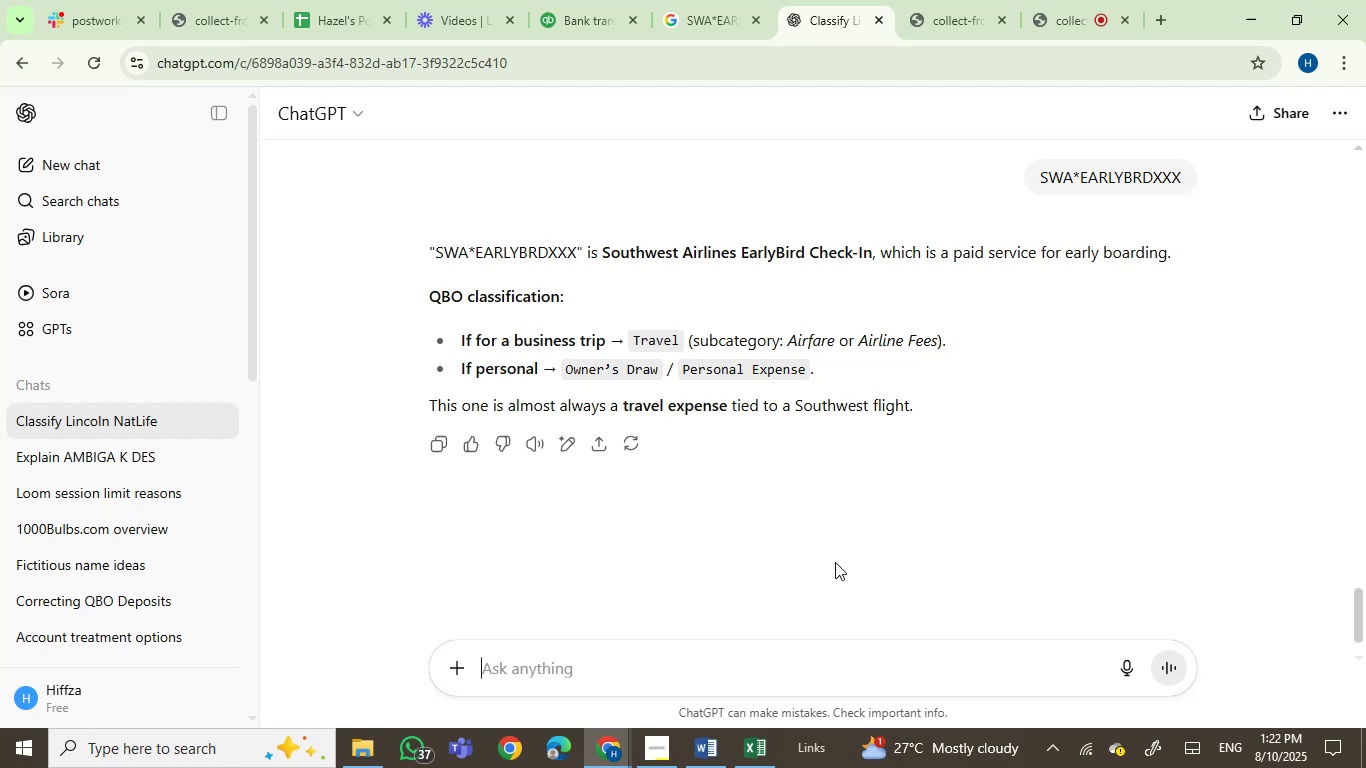 
wait(15.12)
 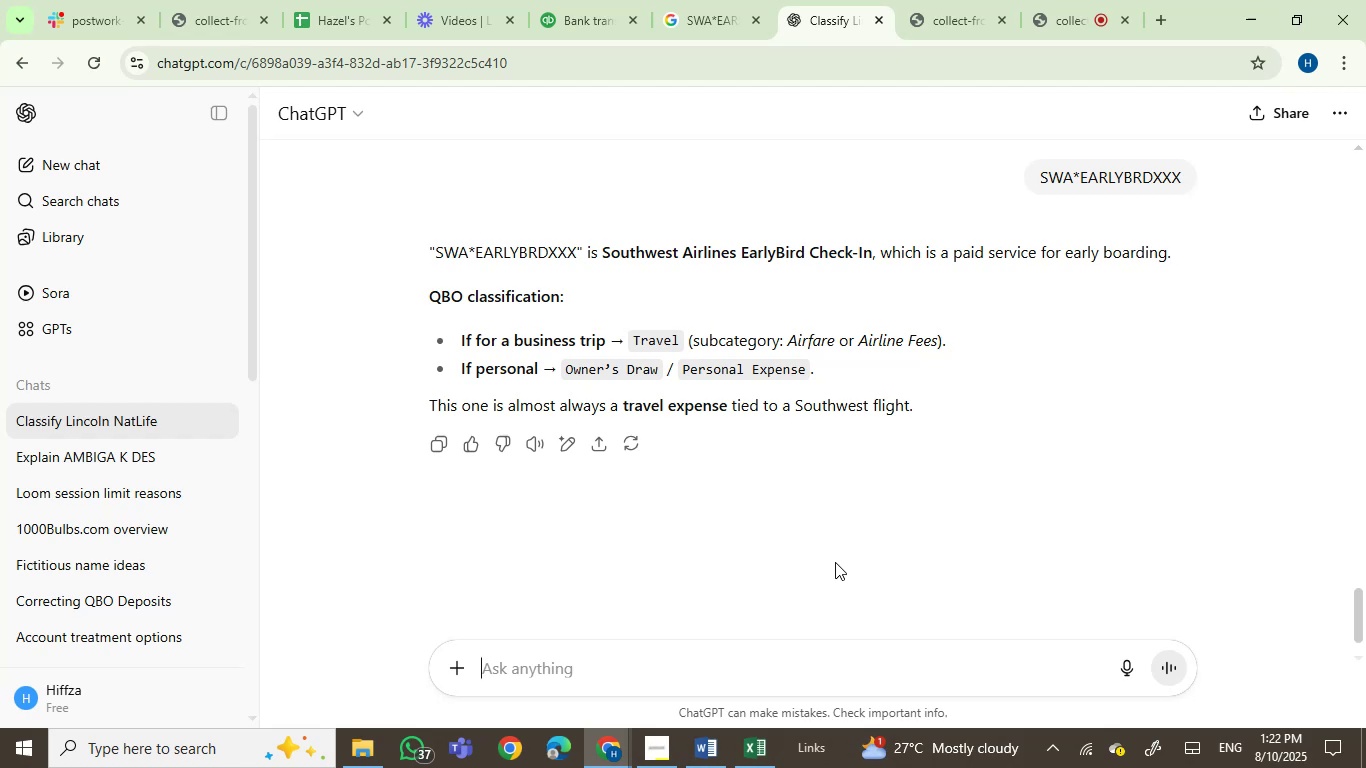 
left_click([565, 13])
 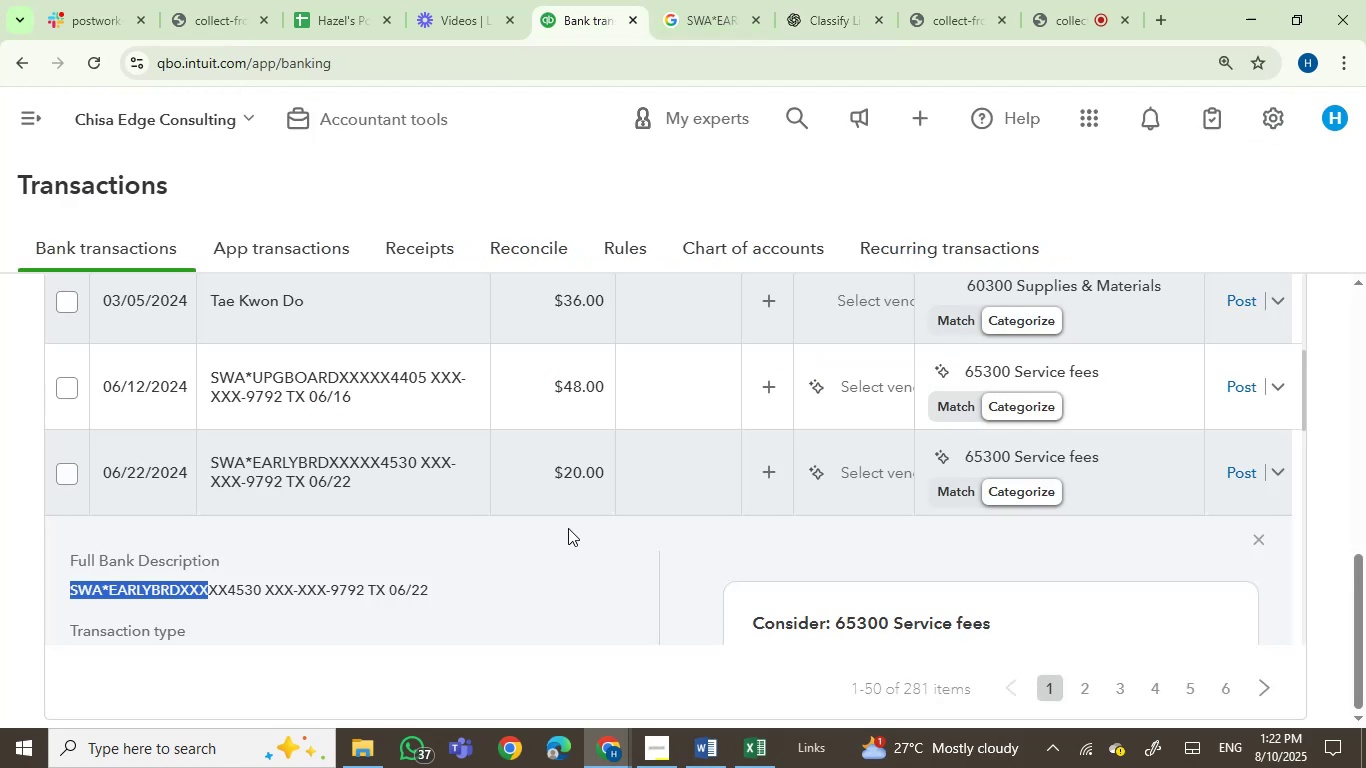 
scroll: coordinate [507, 581], scroll_direction: down, amount: 1.0
 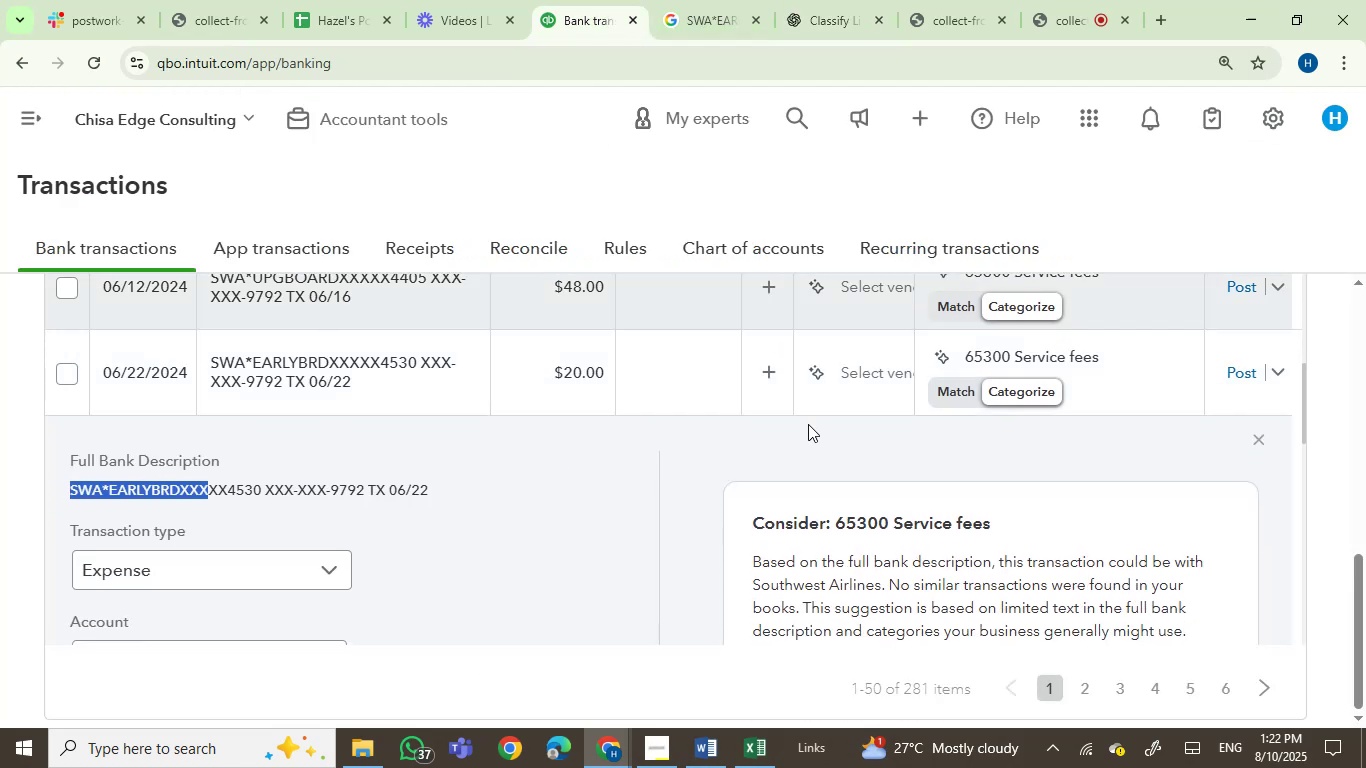 
left_click([856, 374])
 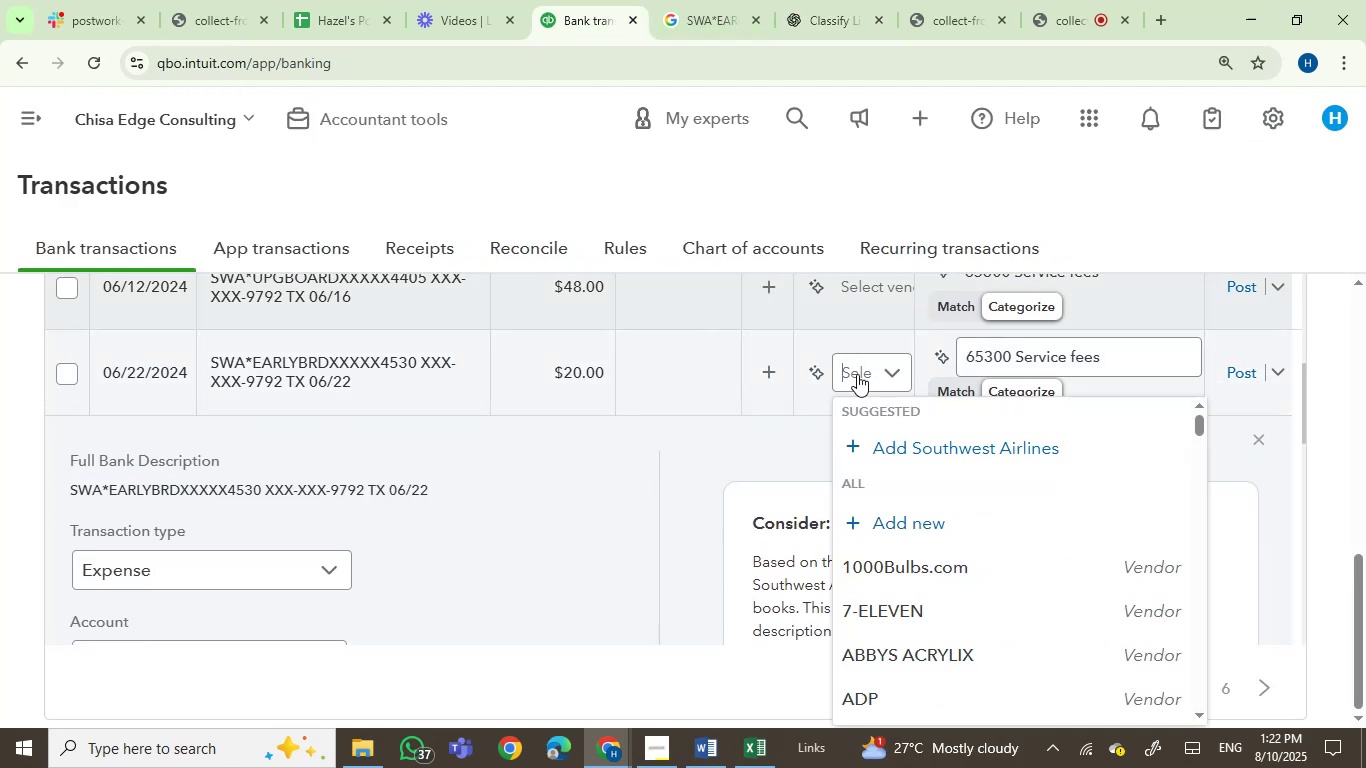 
type(SUT)
 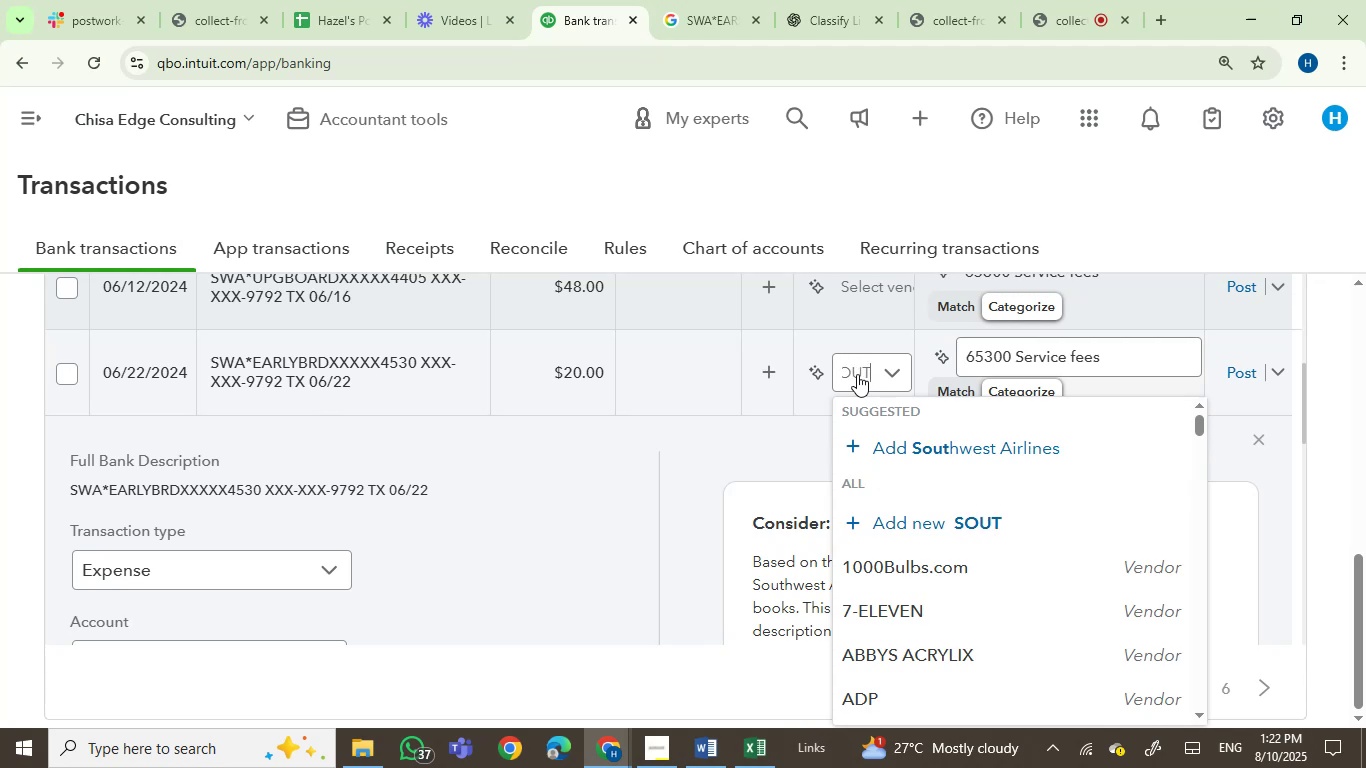 
hold_key(key=O, duration=0.44)
 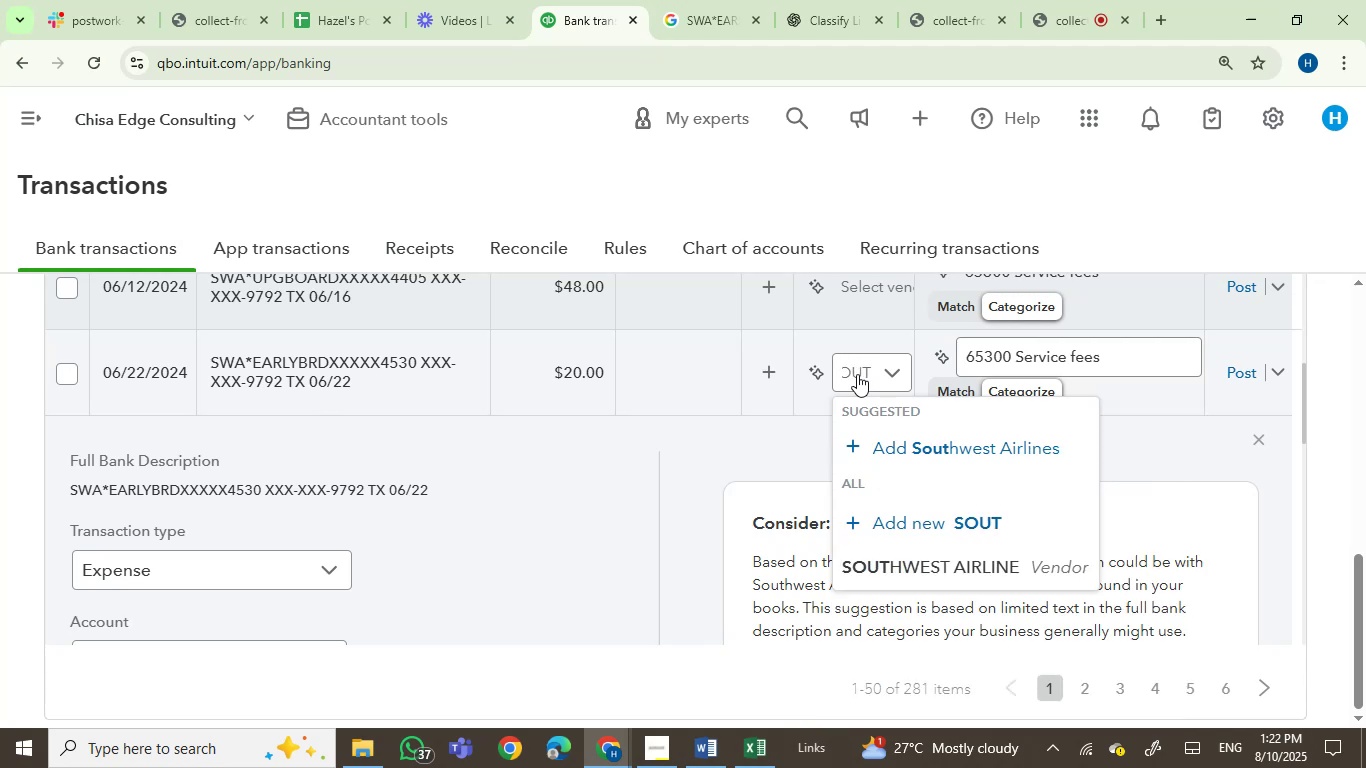 
wait(13.31)
 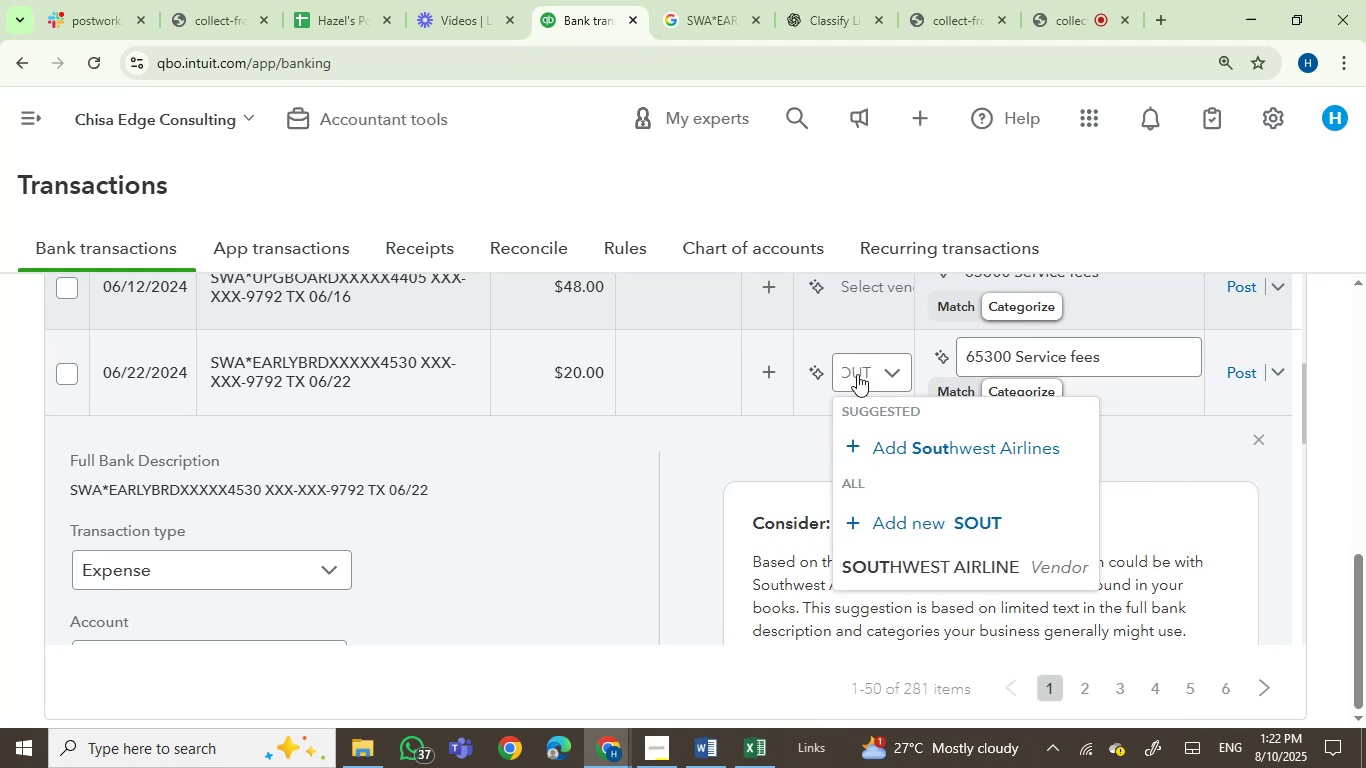 
left_click([884, 558])
 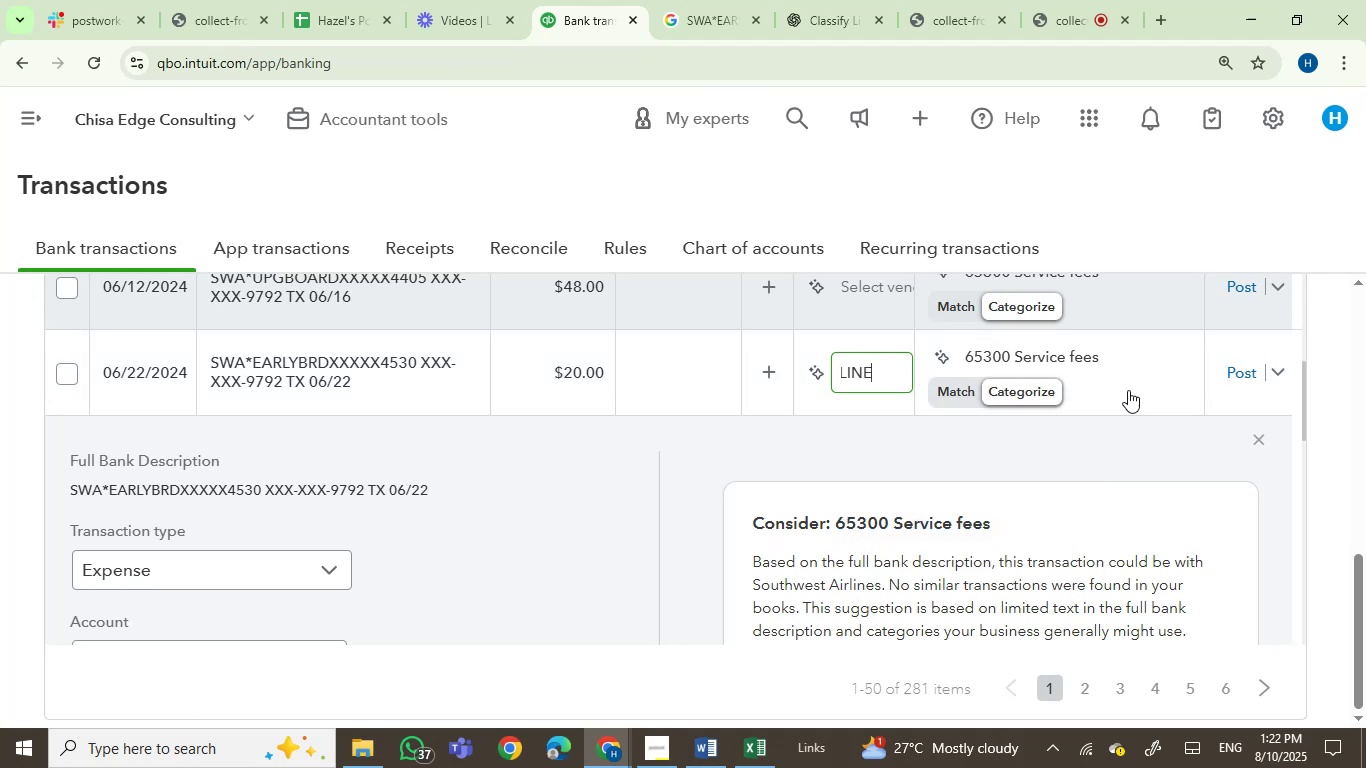 
wait(5.01)
 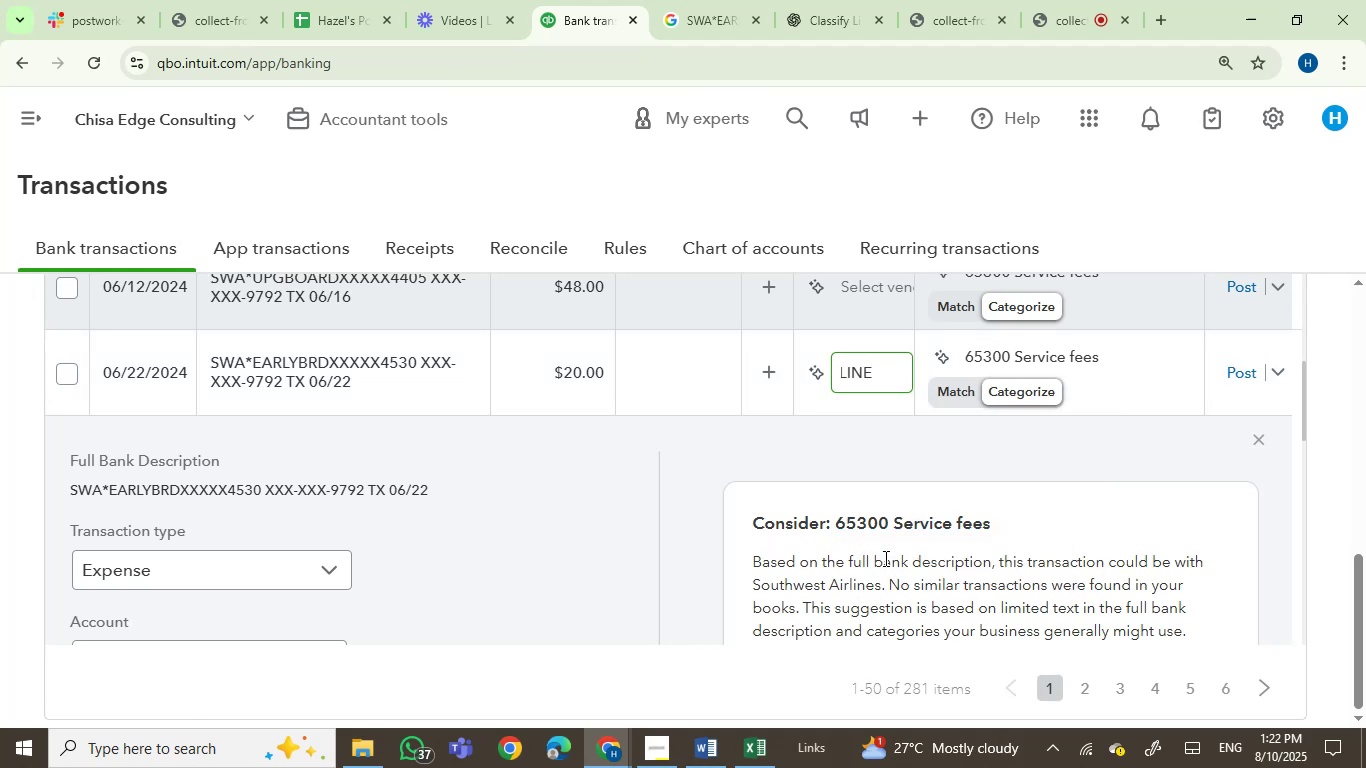 
left_click([1035, 367])
 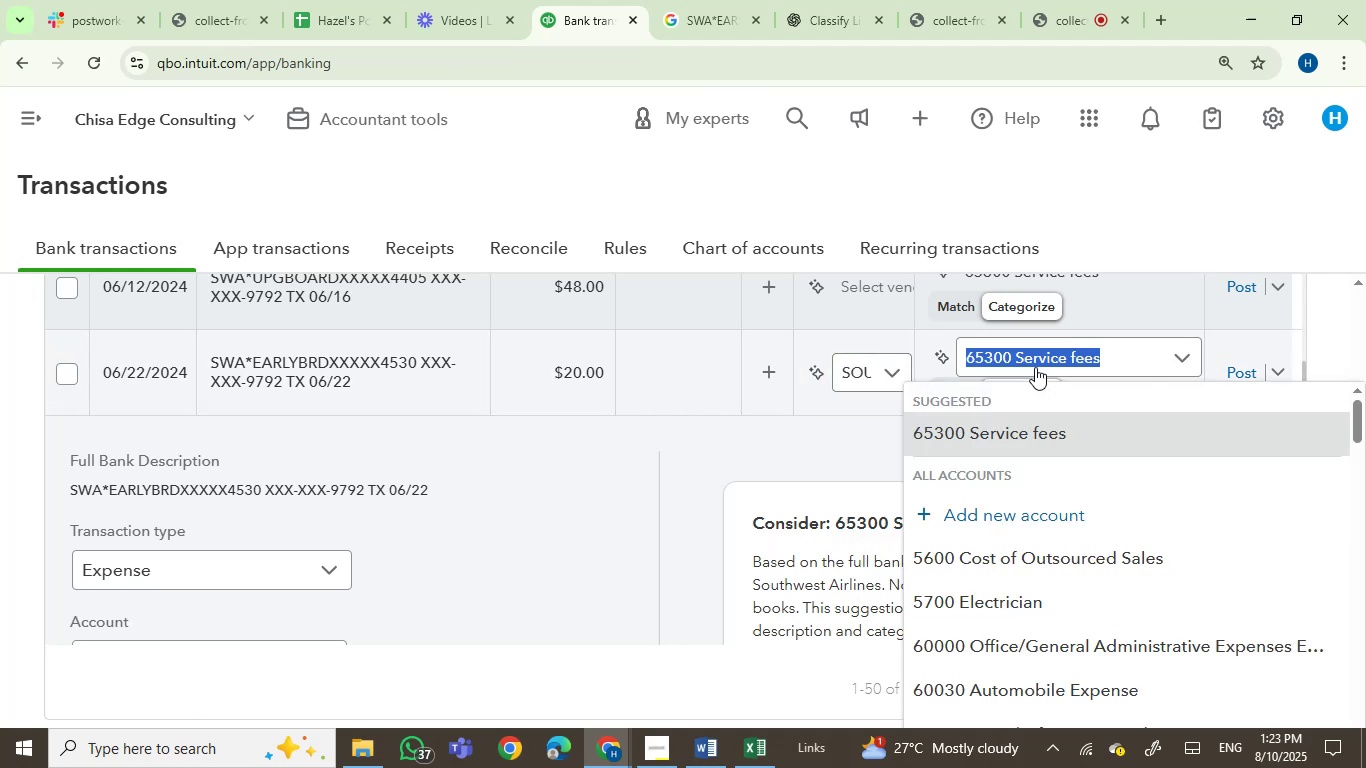 
type(TRAV)
 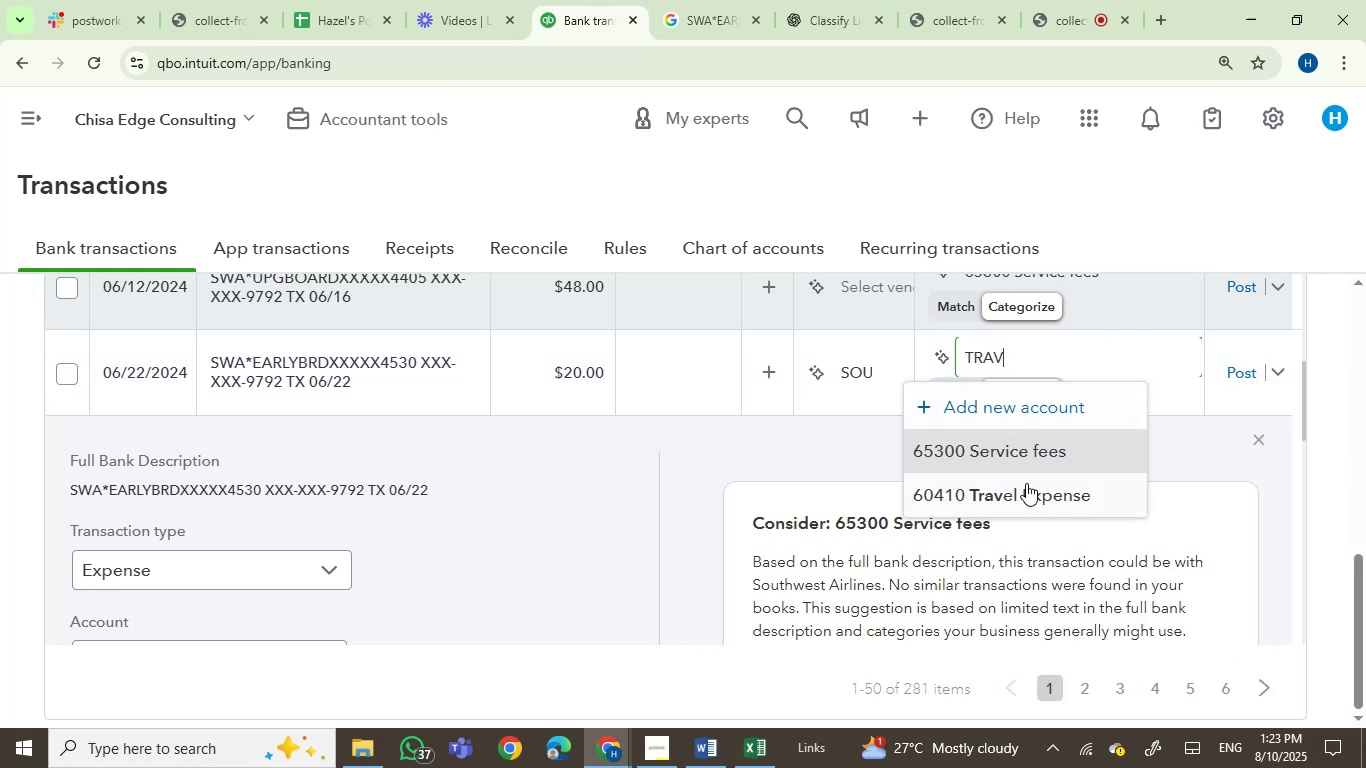 
left_click([1028, 503])
 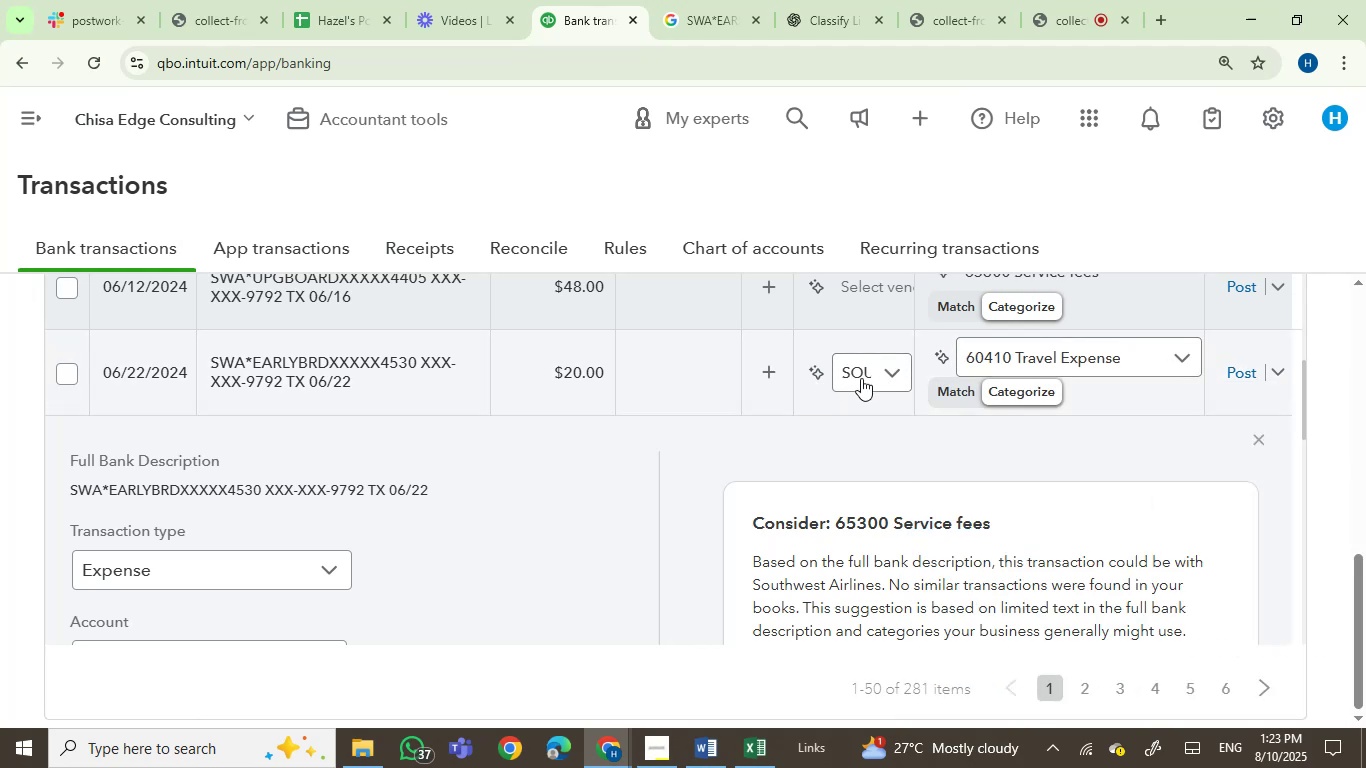 
left_click([861, 378])
 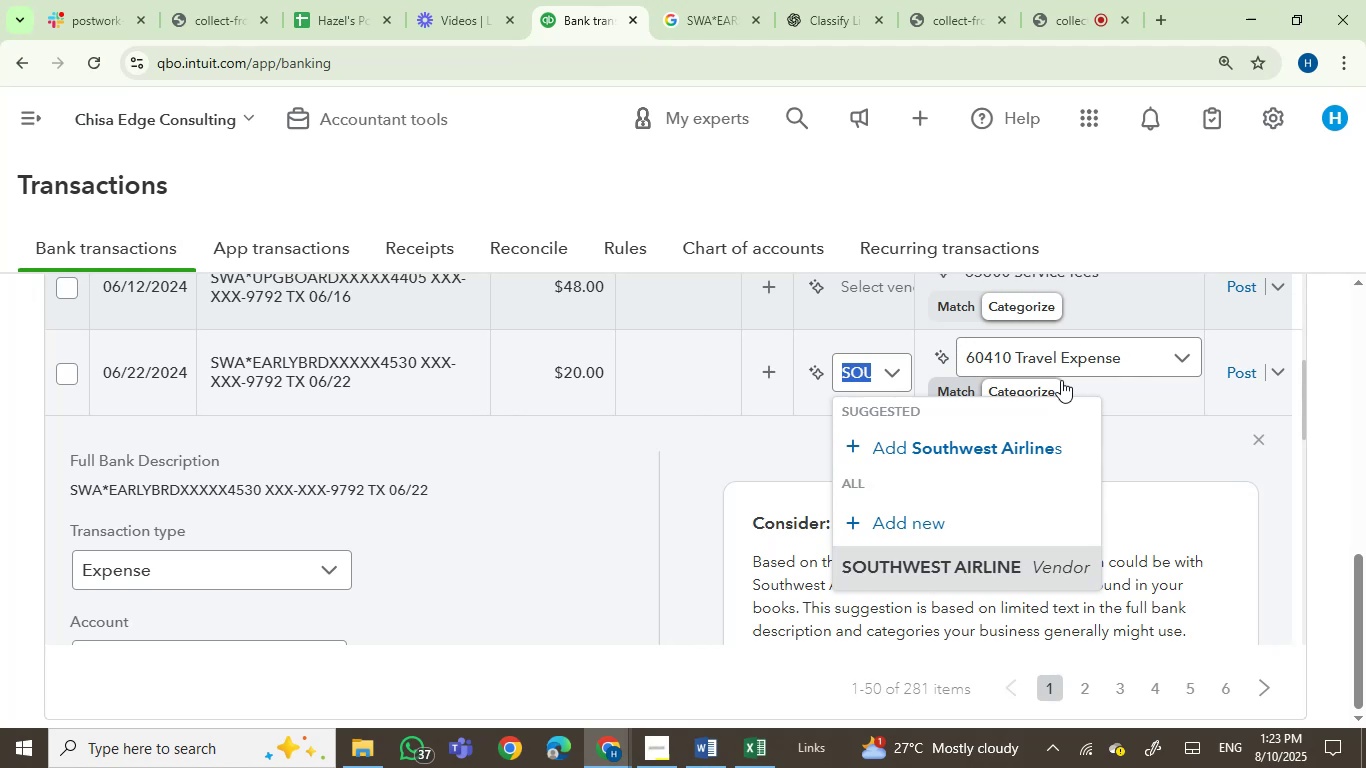 
wait(18.04)
 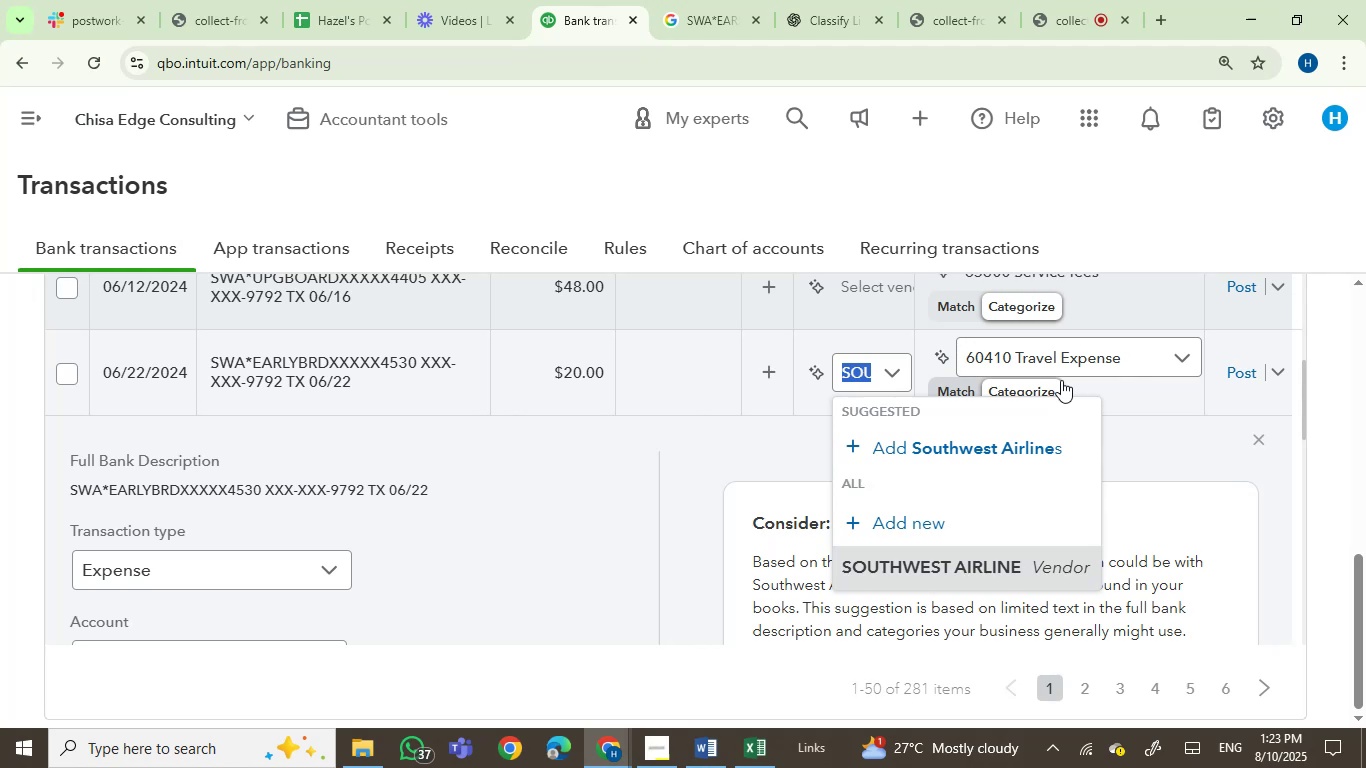 
left_click([933, 561])
 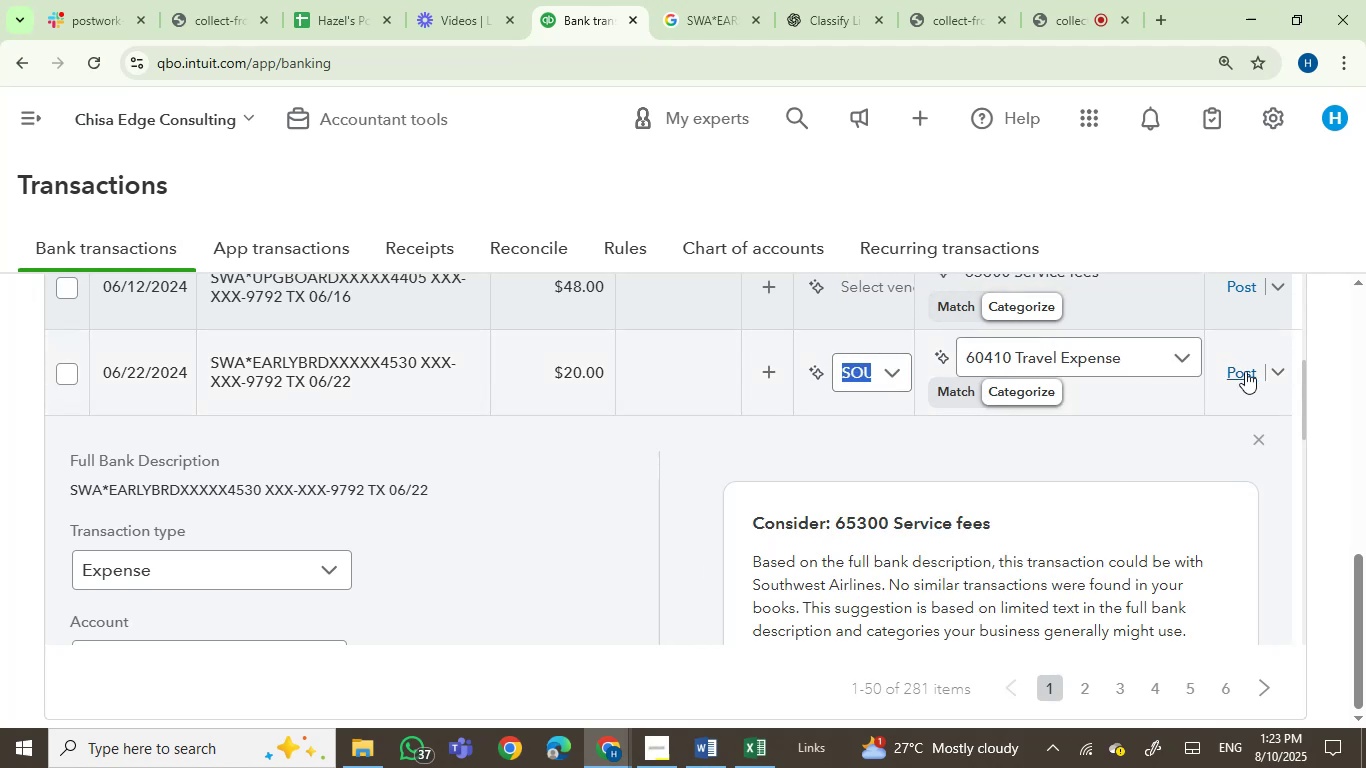 
left_click([1246, 371])
 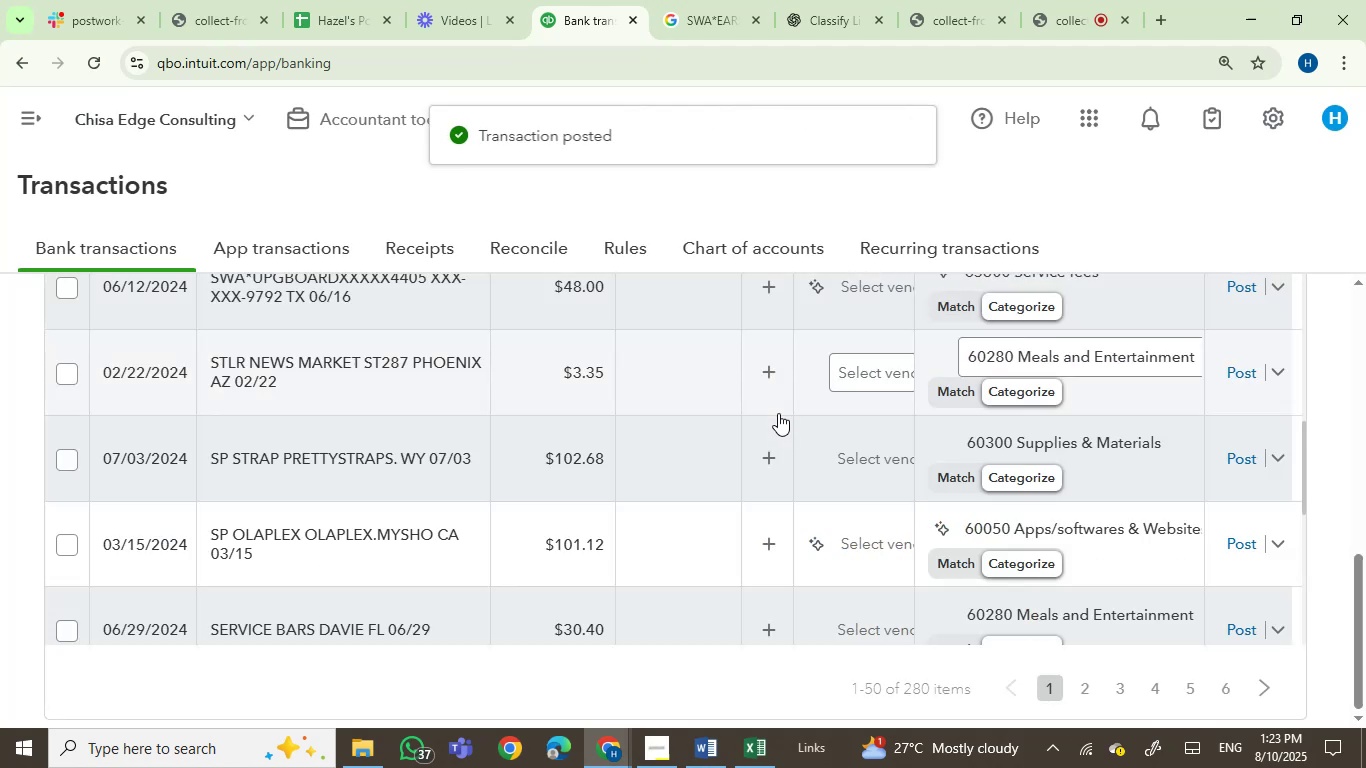 
left_click([312, 365])
 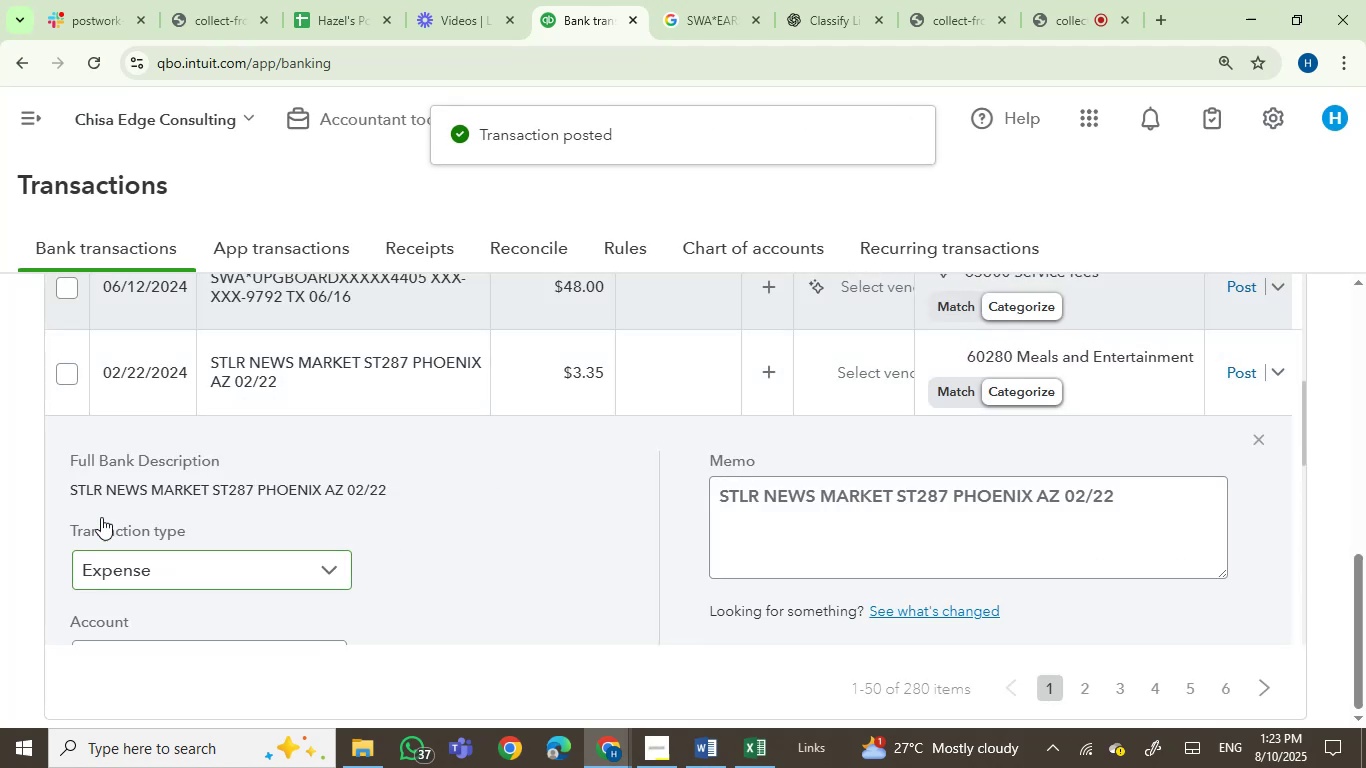 
left_click([93, 488])
 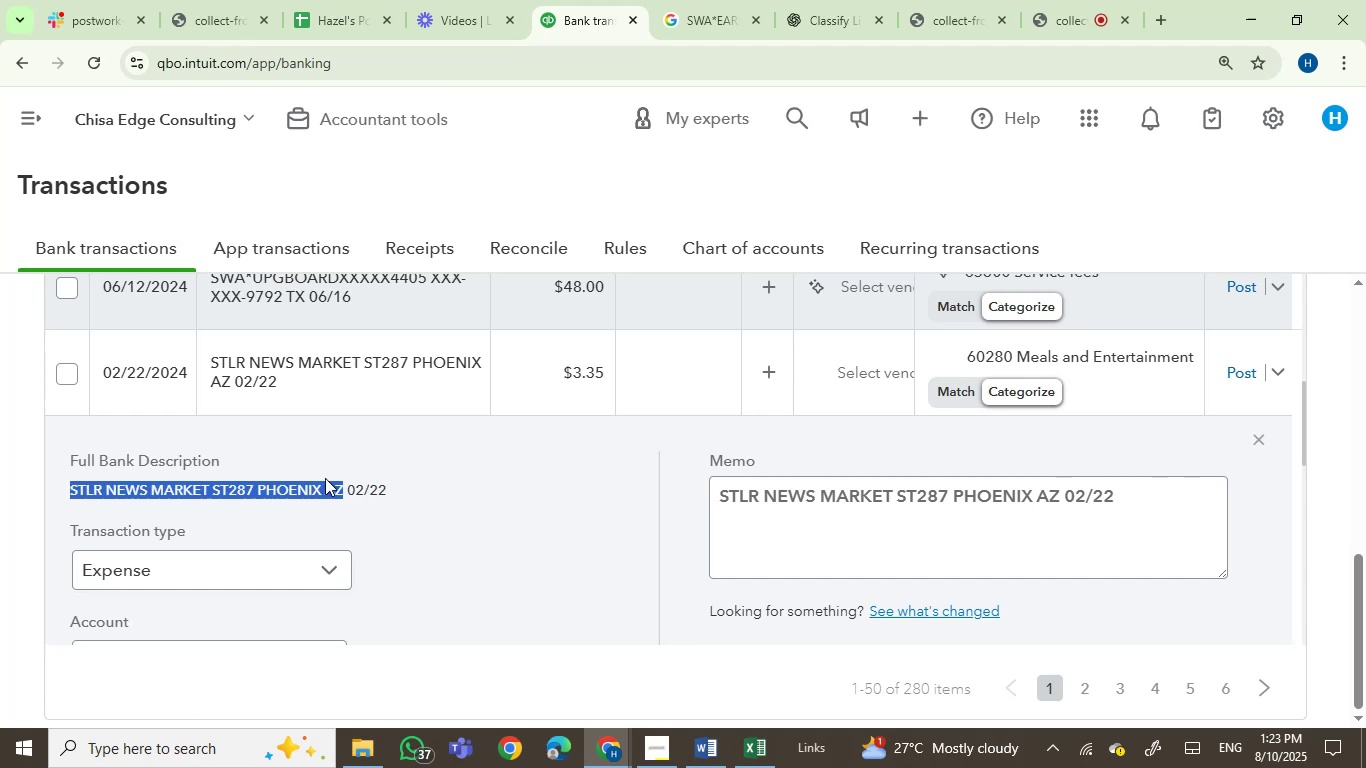 
key(Control+C)
 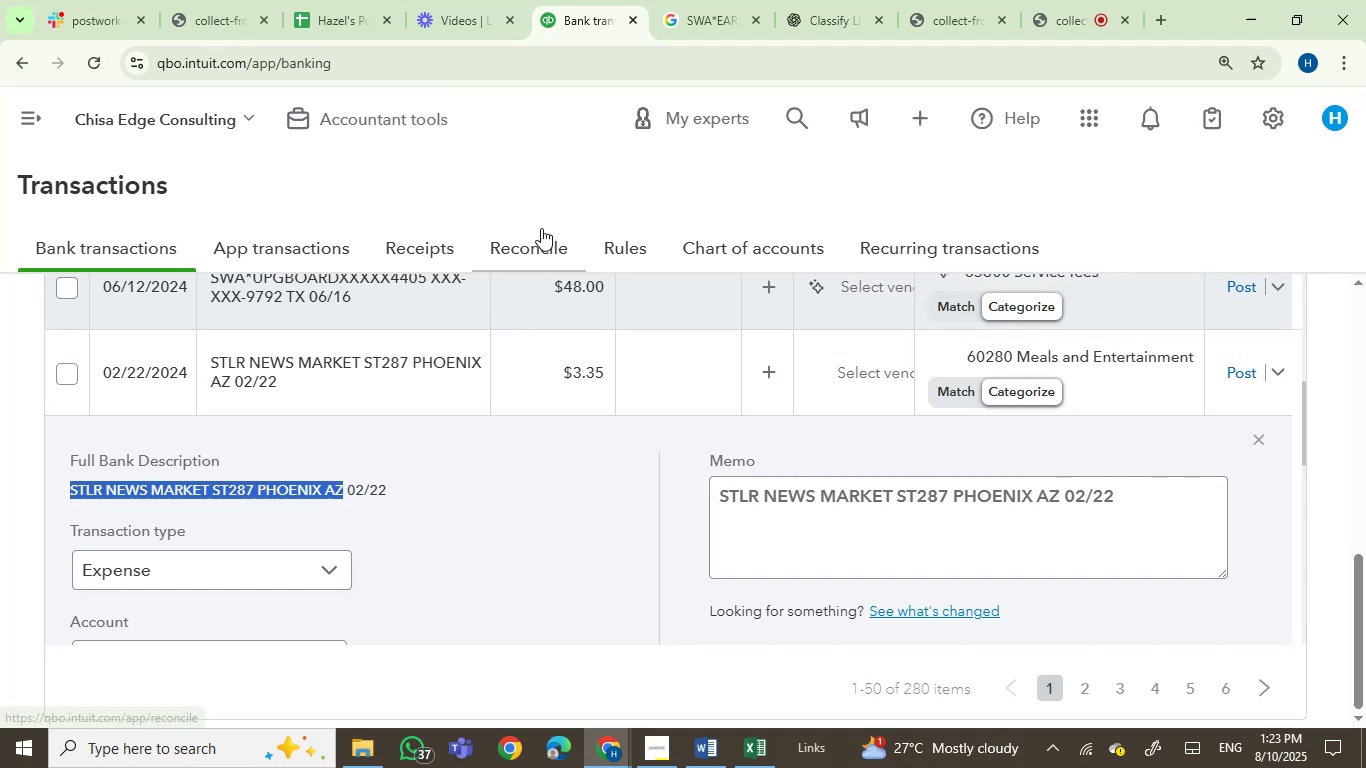 
left_click([654, 30])
 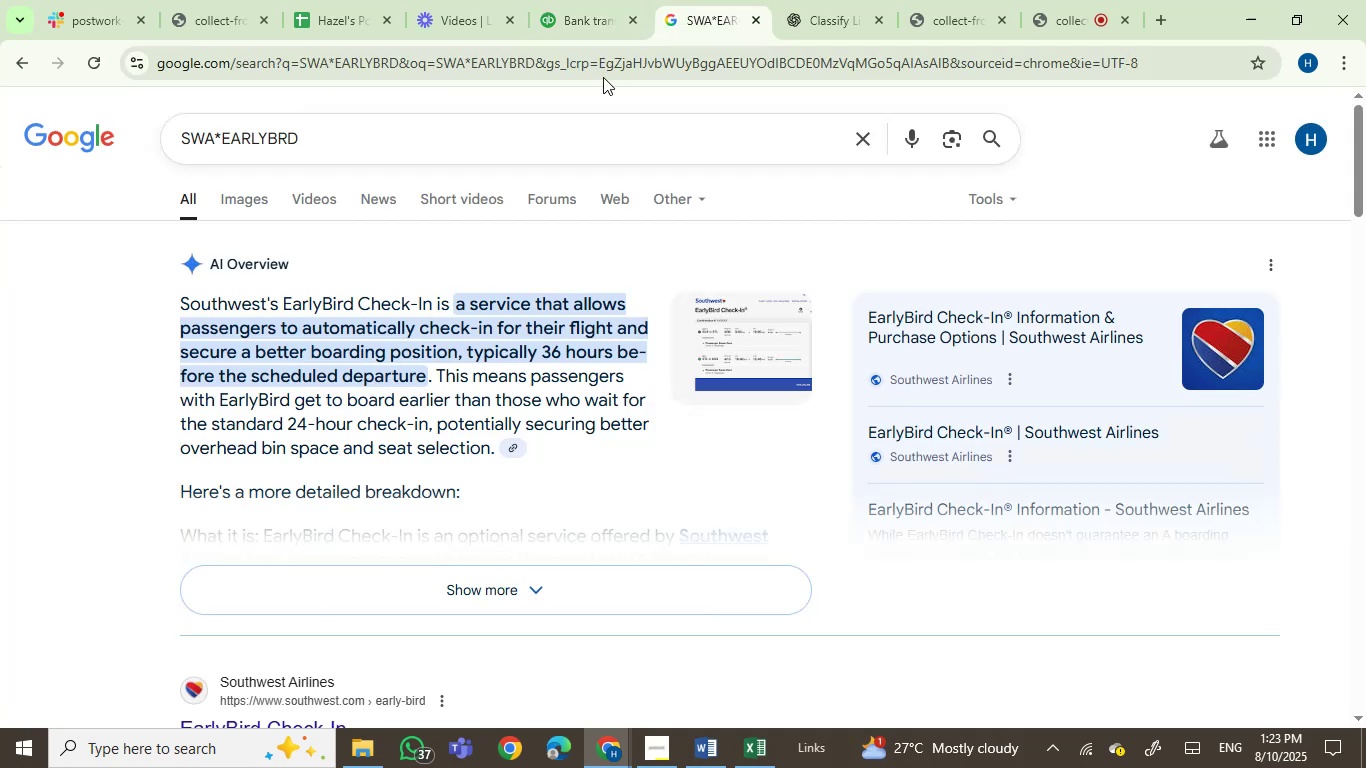 
left_click([602, 77])
 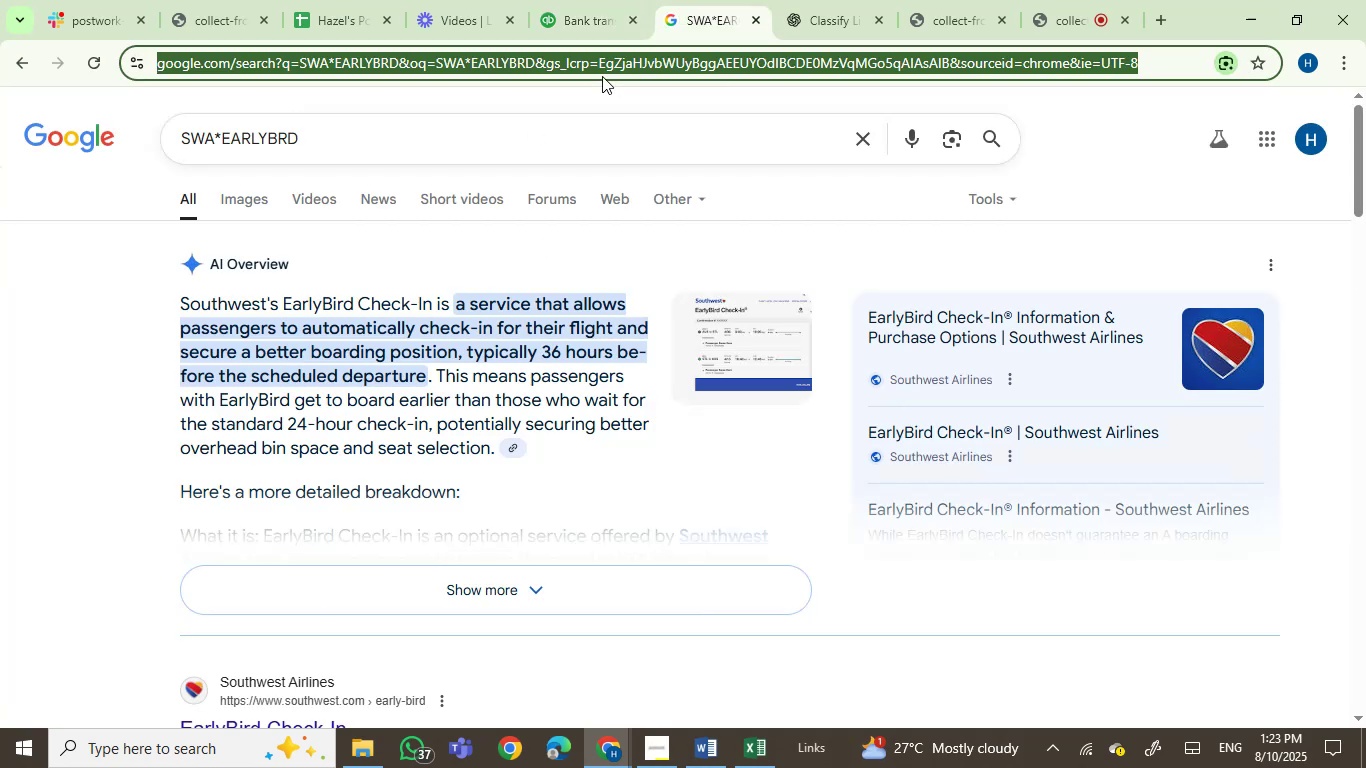 
key(Control+ControlLeft)
 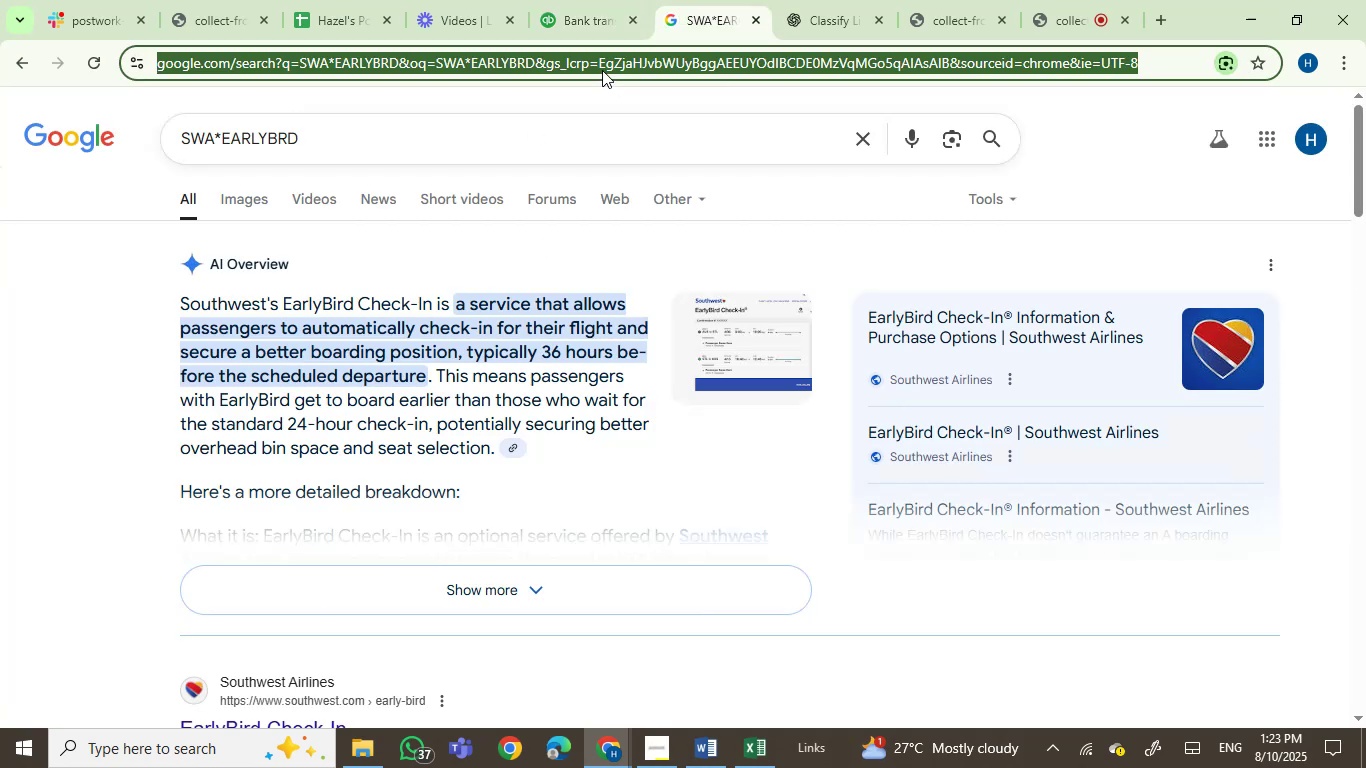 
key(Control+V)
 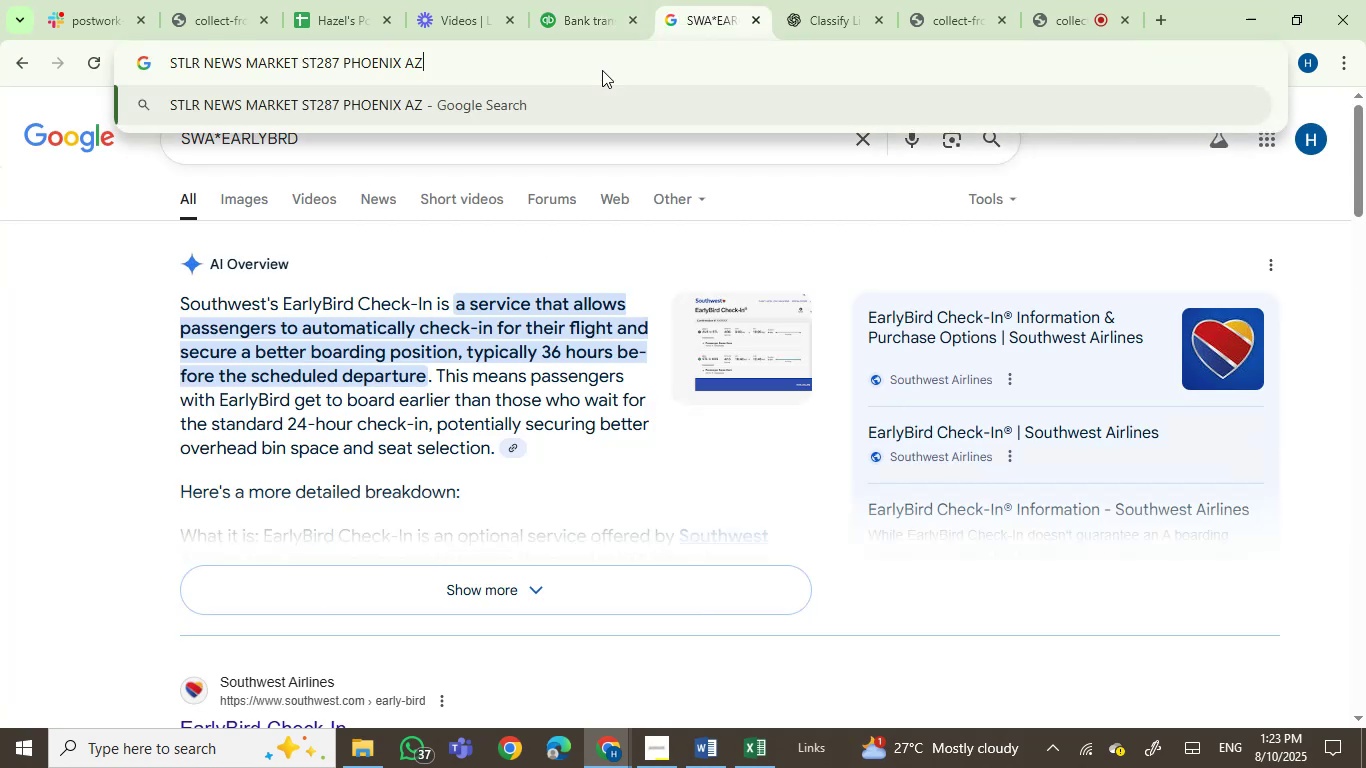 
key(Enter)
 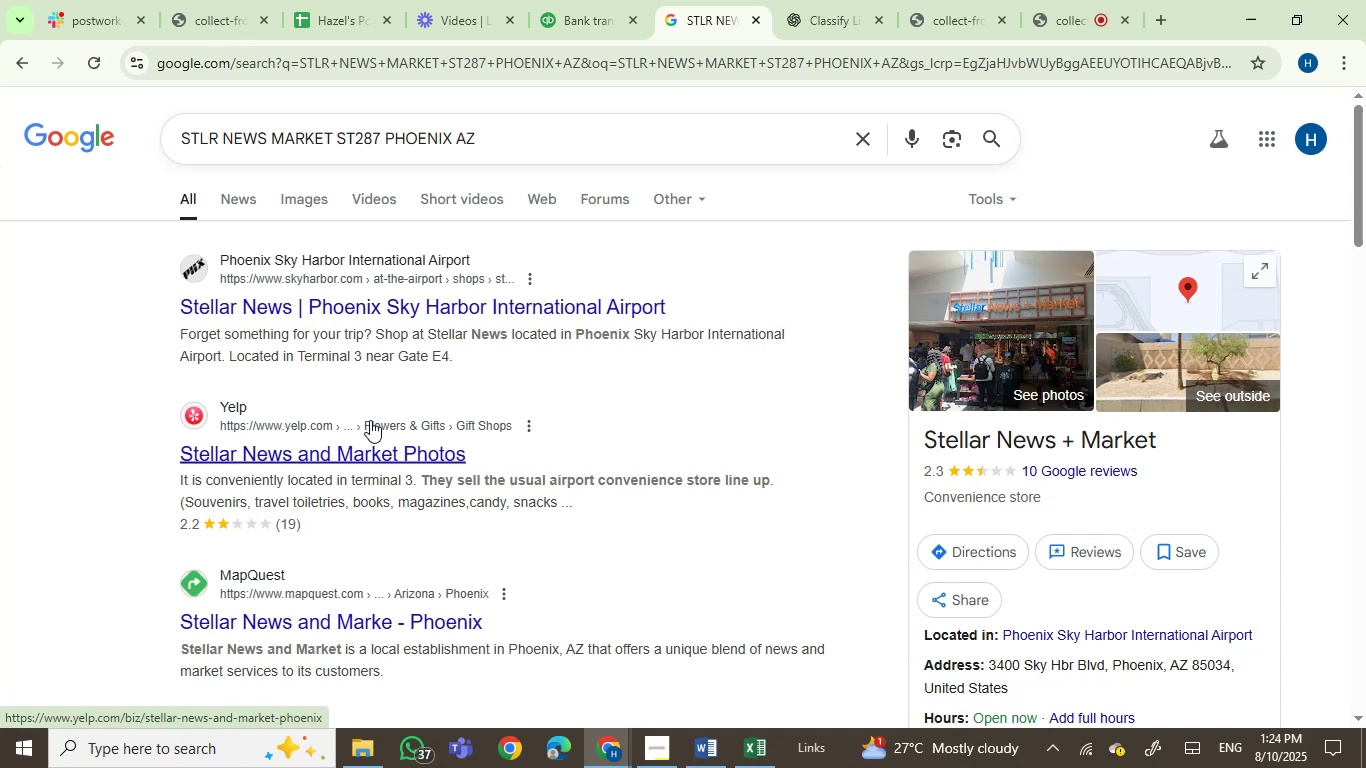 
wait(72.28)
 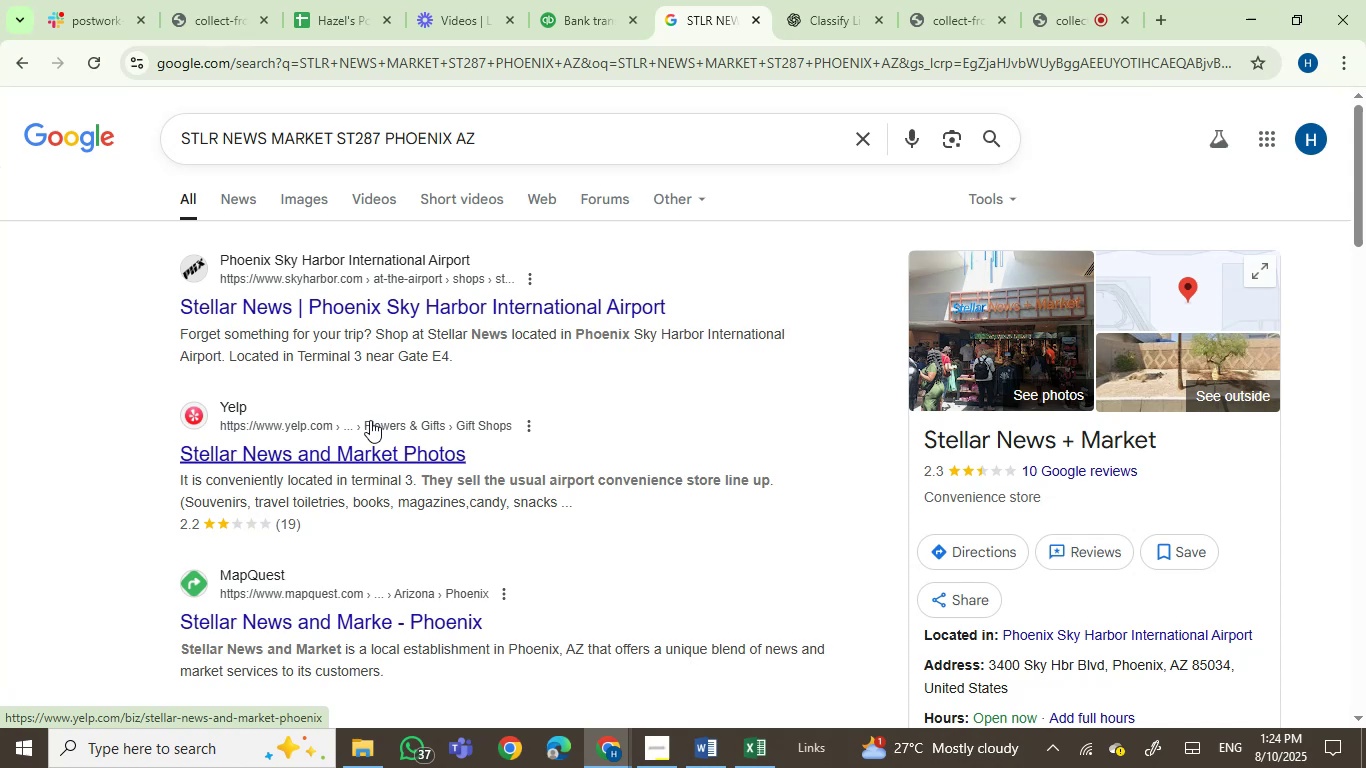 
scroll: coordinate [305, 419], scroll_direction: down, amount: 1.0
 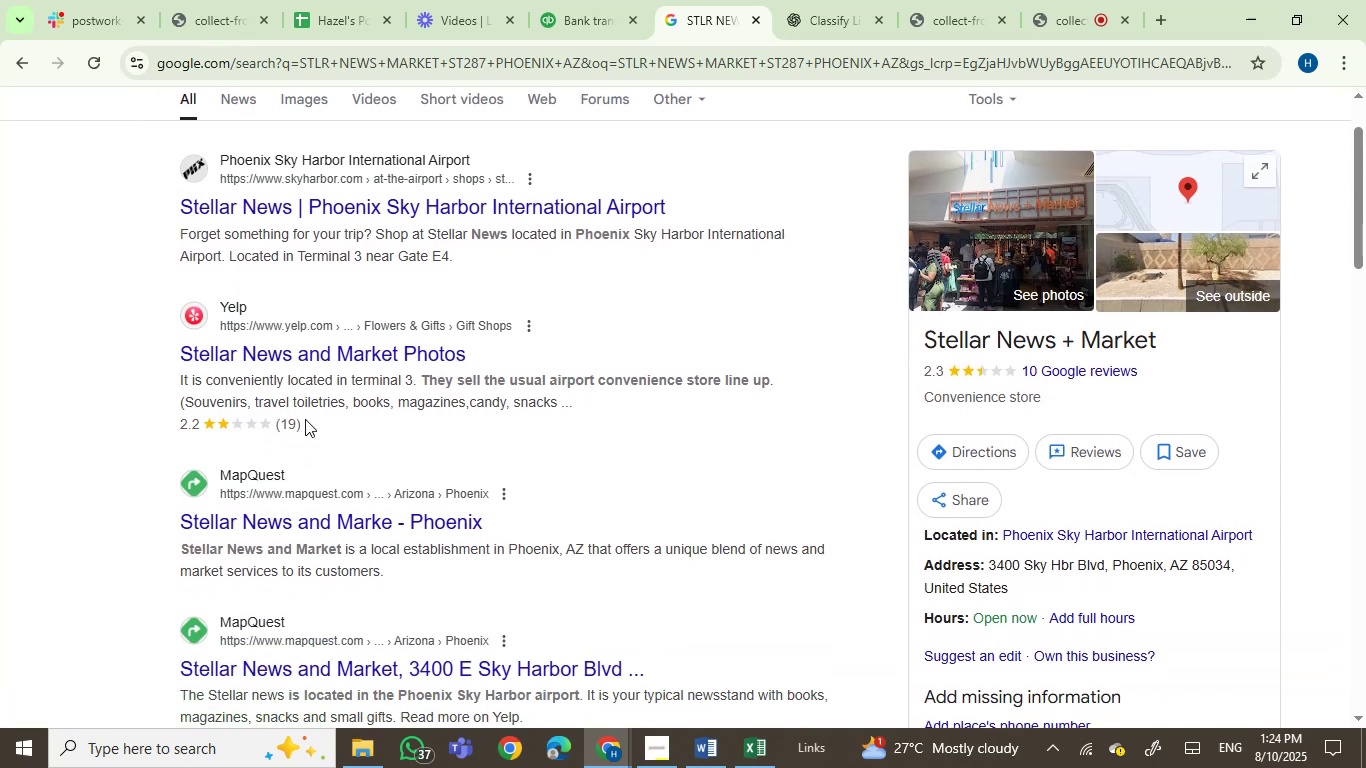 
scroll: coordinate [311, 407], scroll_direction: up, amount: 2.0
 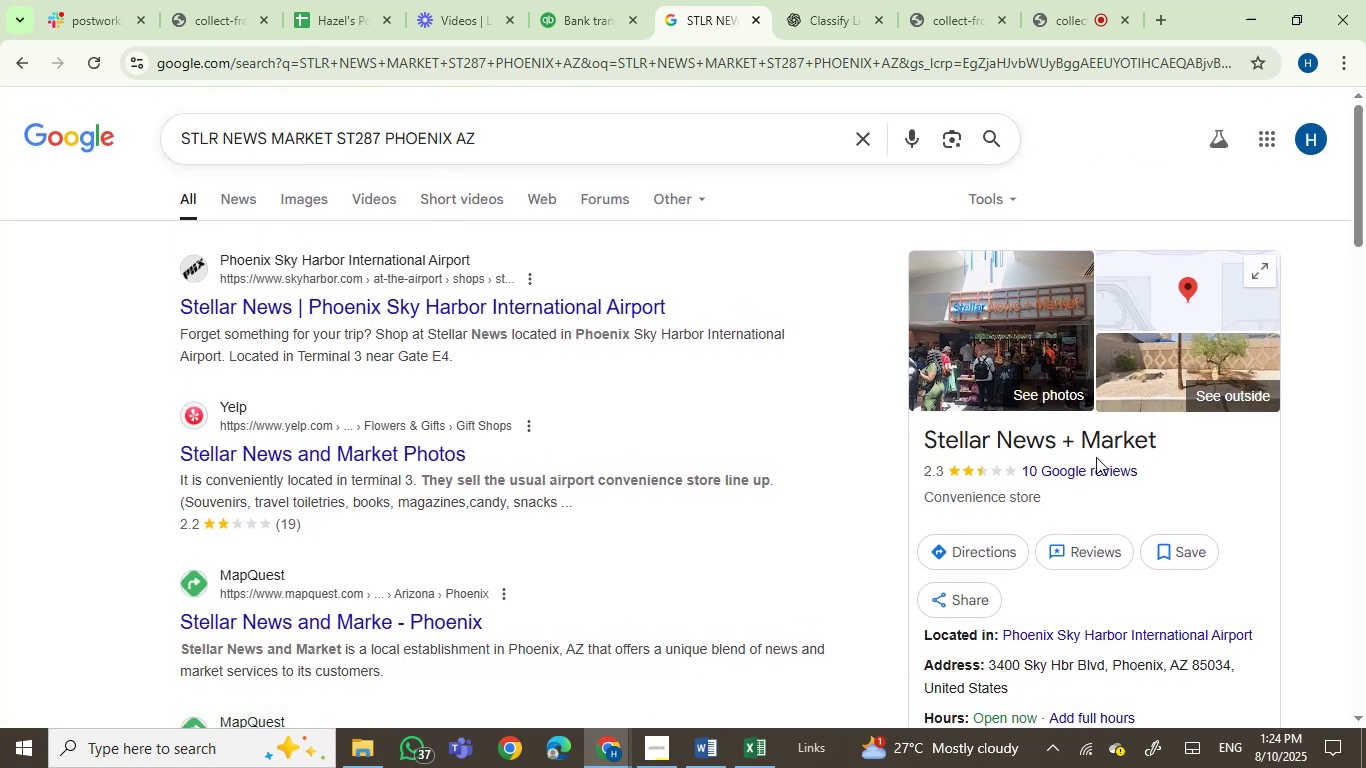 
wait(10.71)
 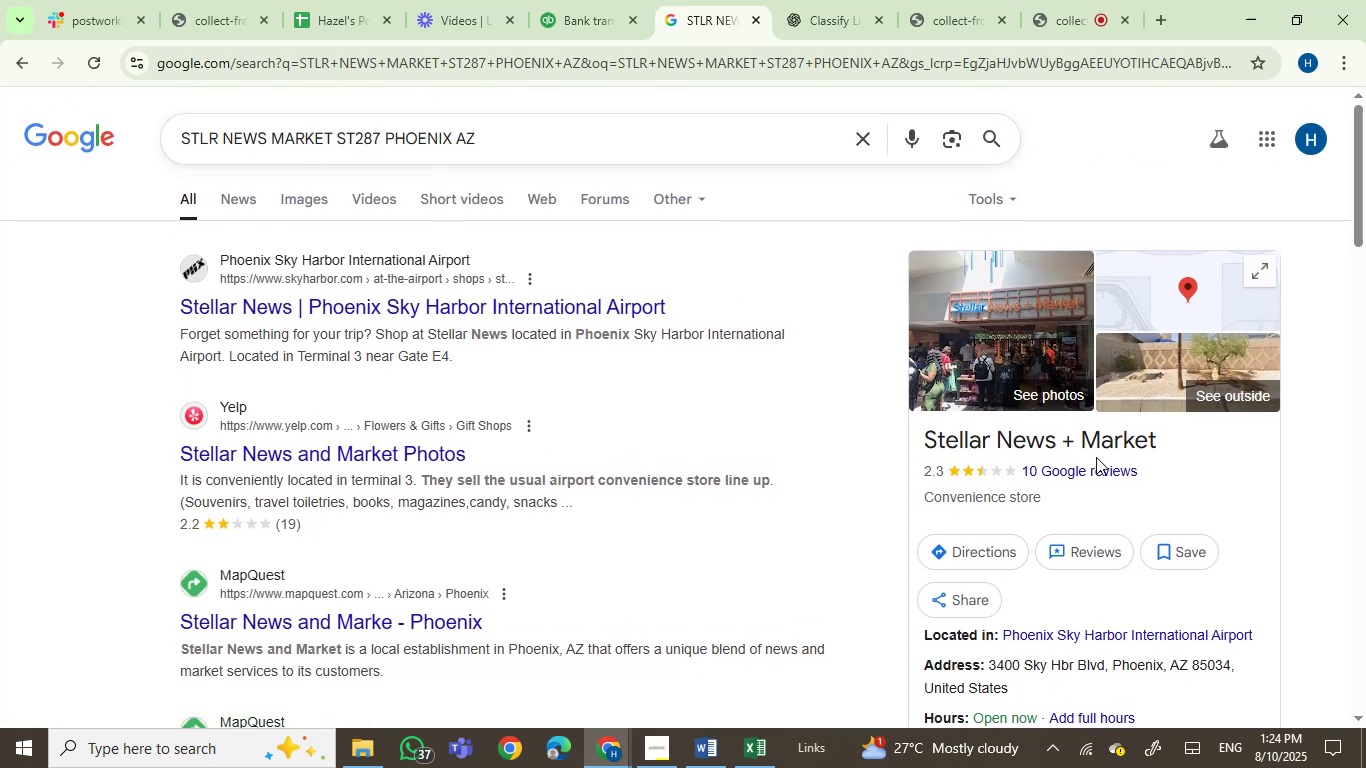 
left_click([567, 2])
 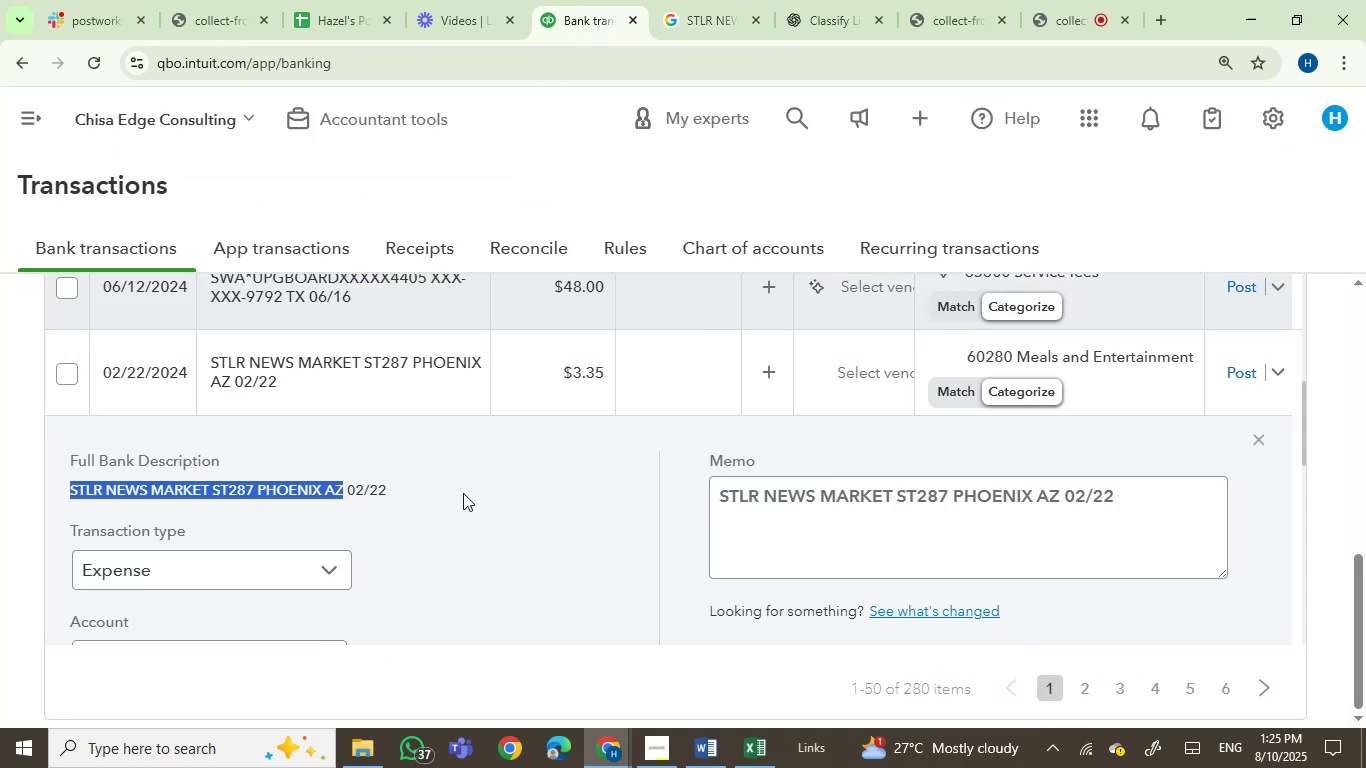 
scroll: coordinate [397, 491], scroll_direction: up, amount: 1.0
 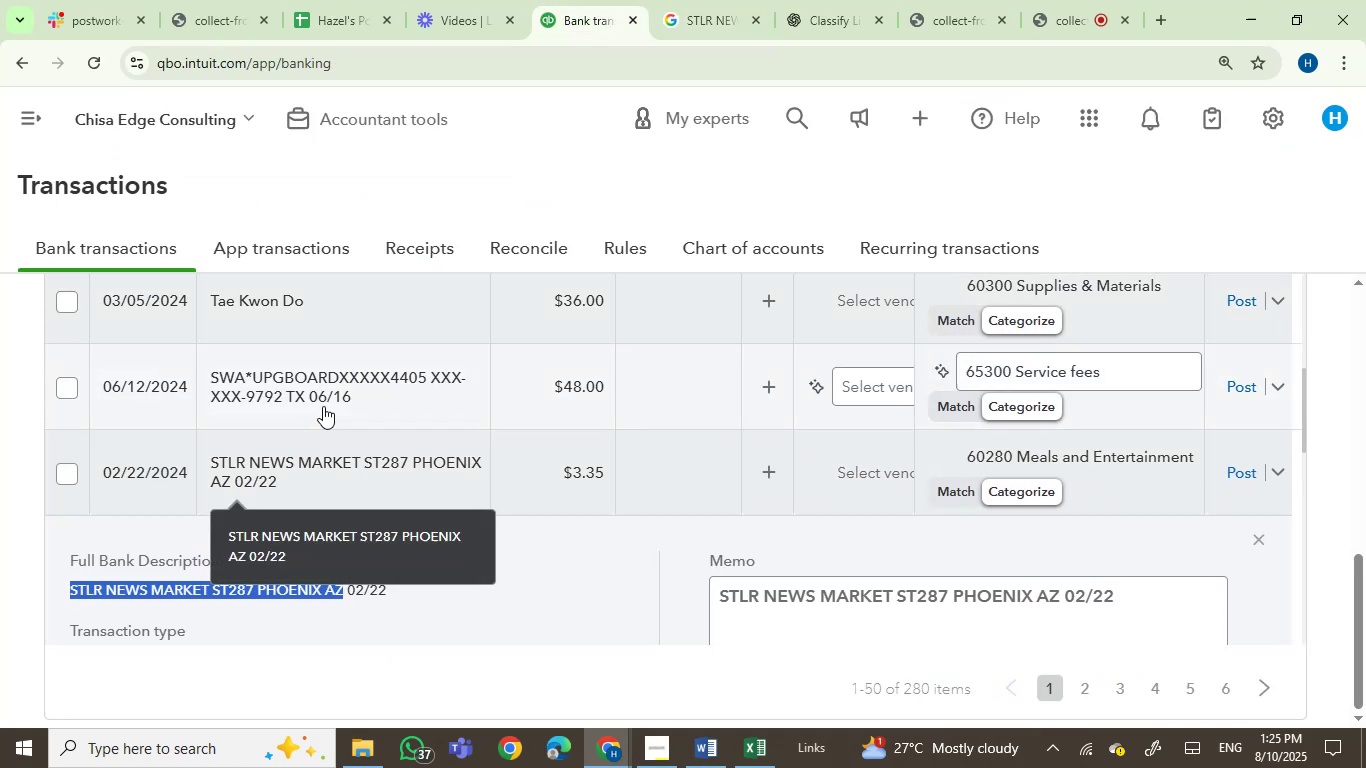 
left_click([329, 402])
 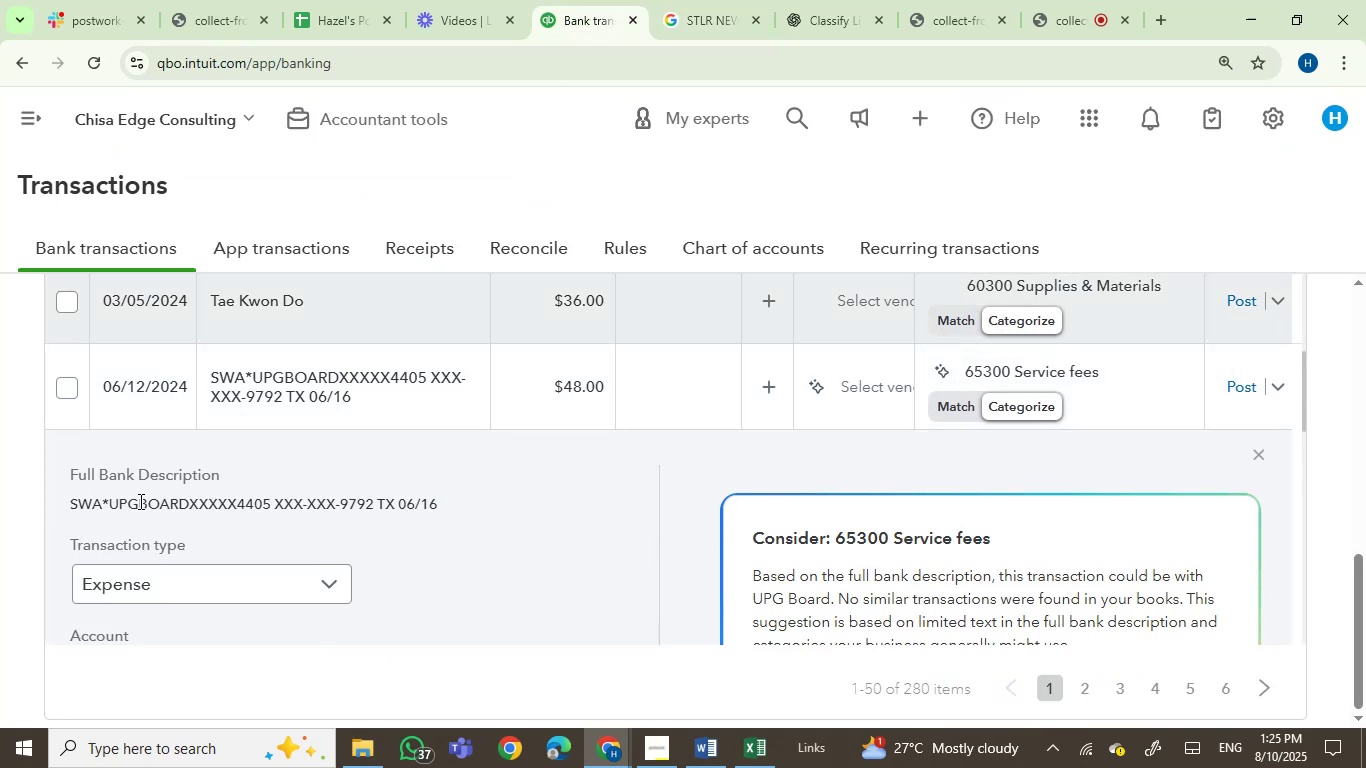 
left_click([95, 505])
 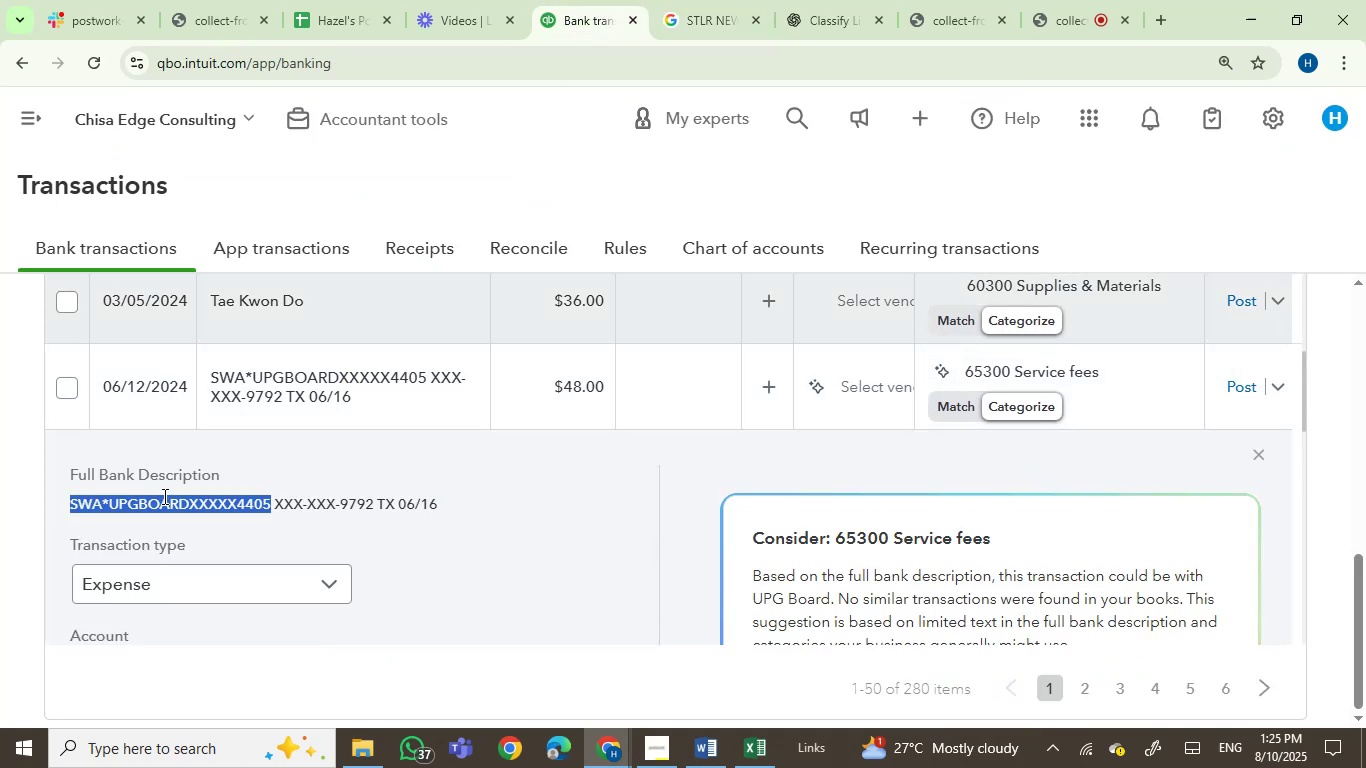 
key(Control+C)
 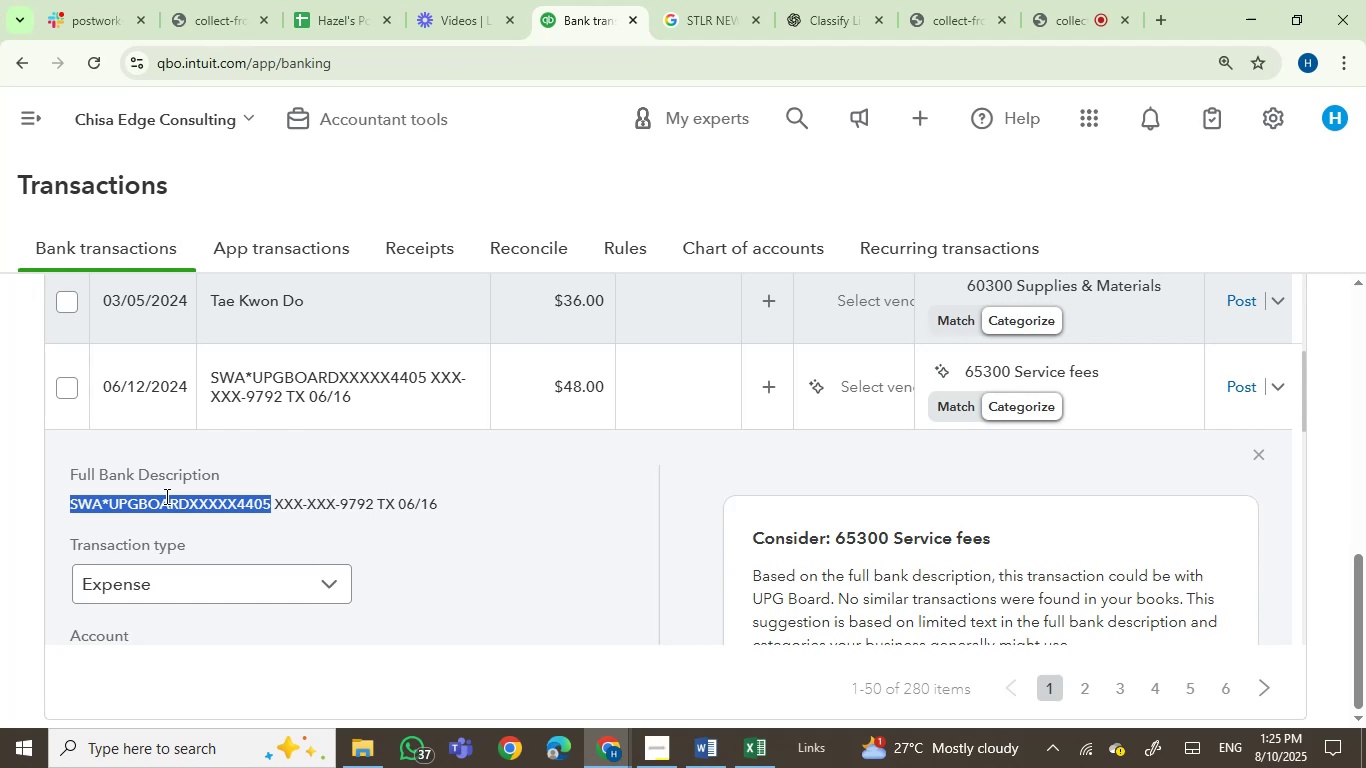 
wait(9.02)
 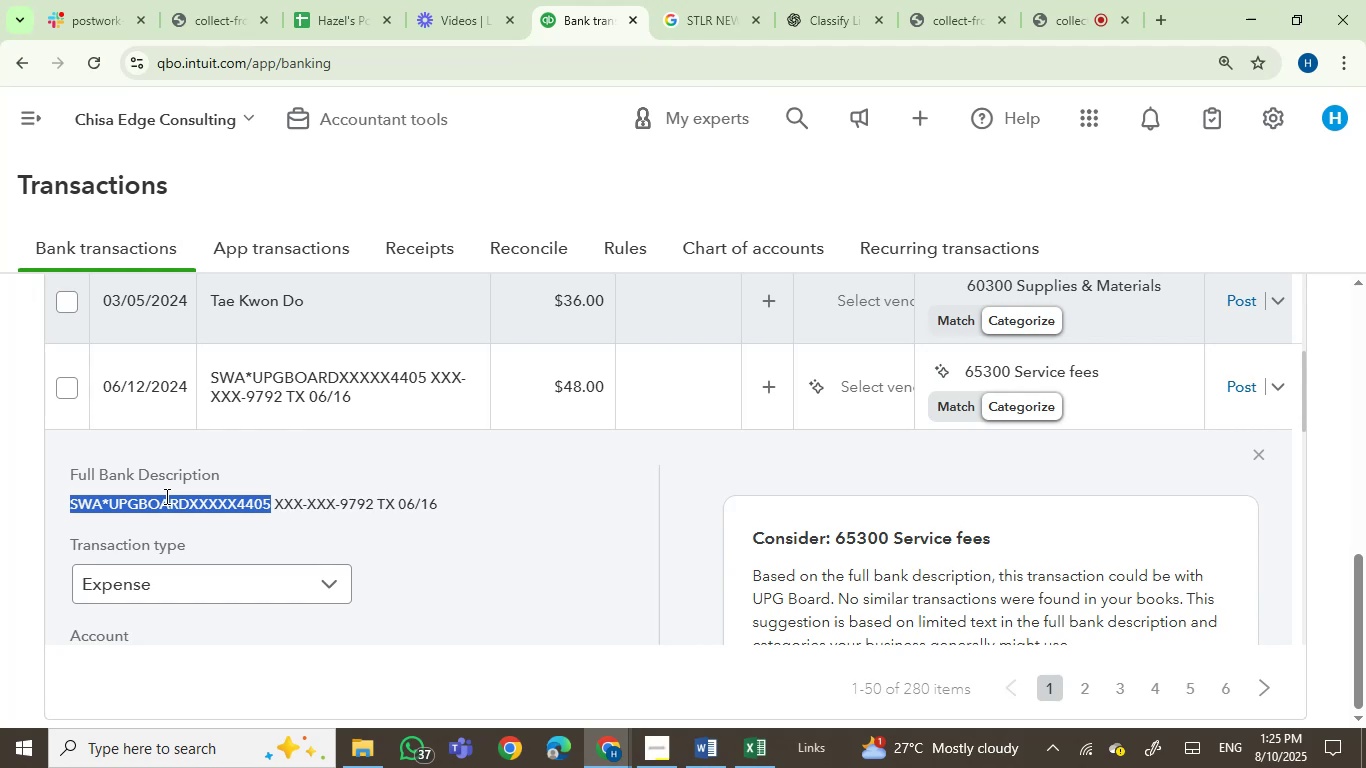 
key(Control+C)
 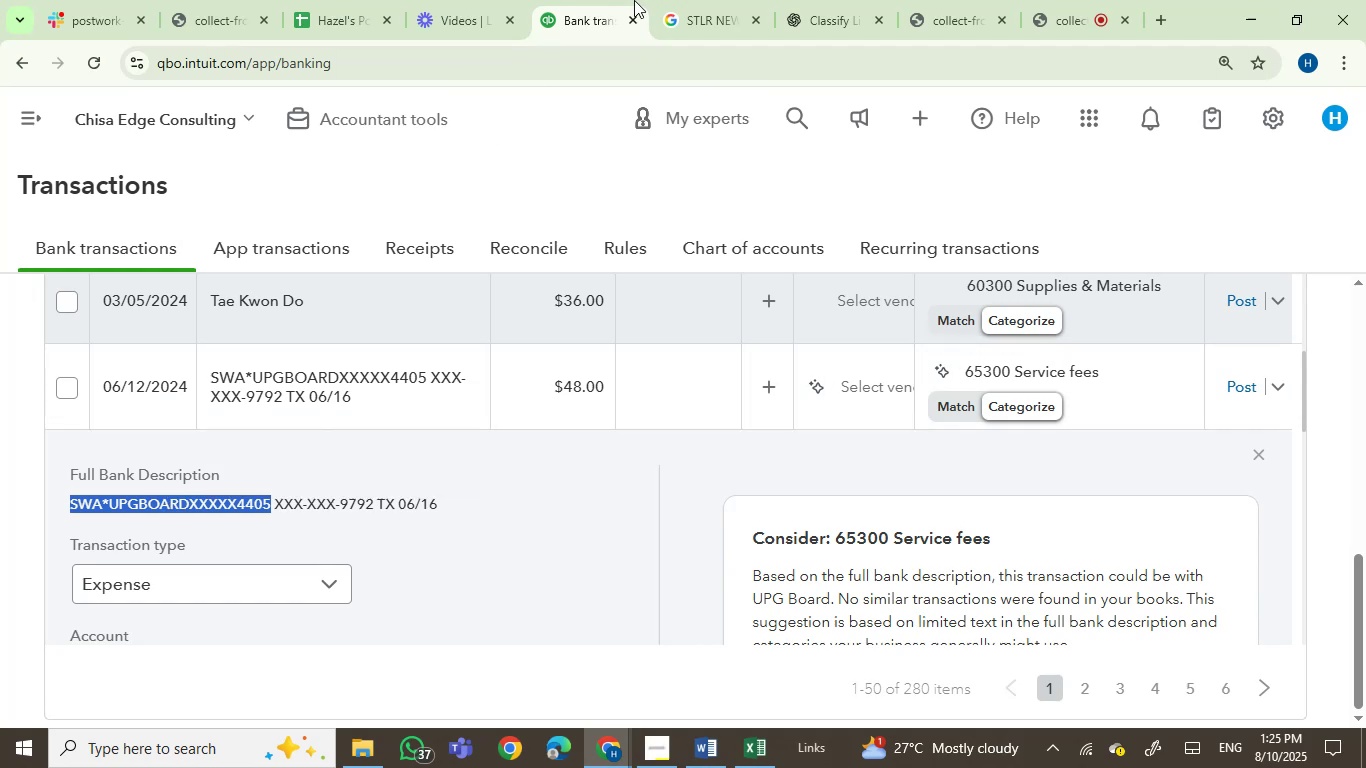 
left_click([659, 0])
 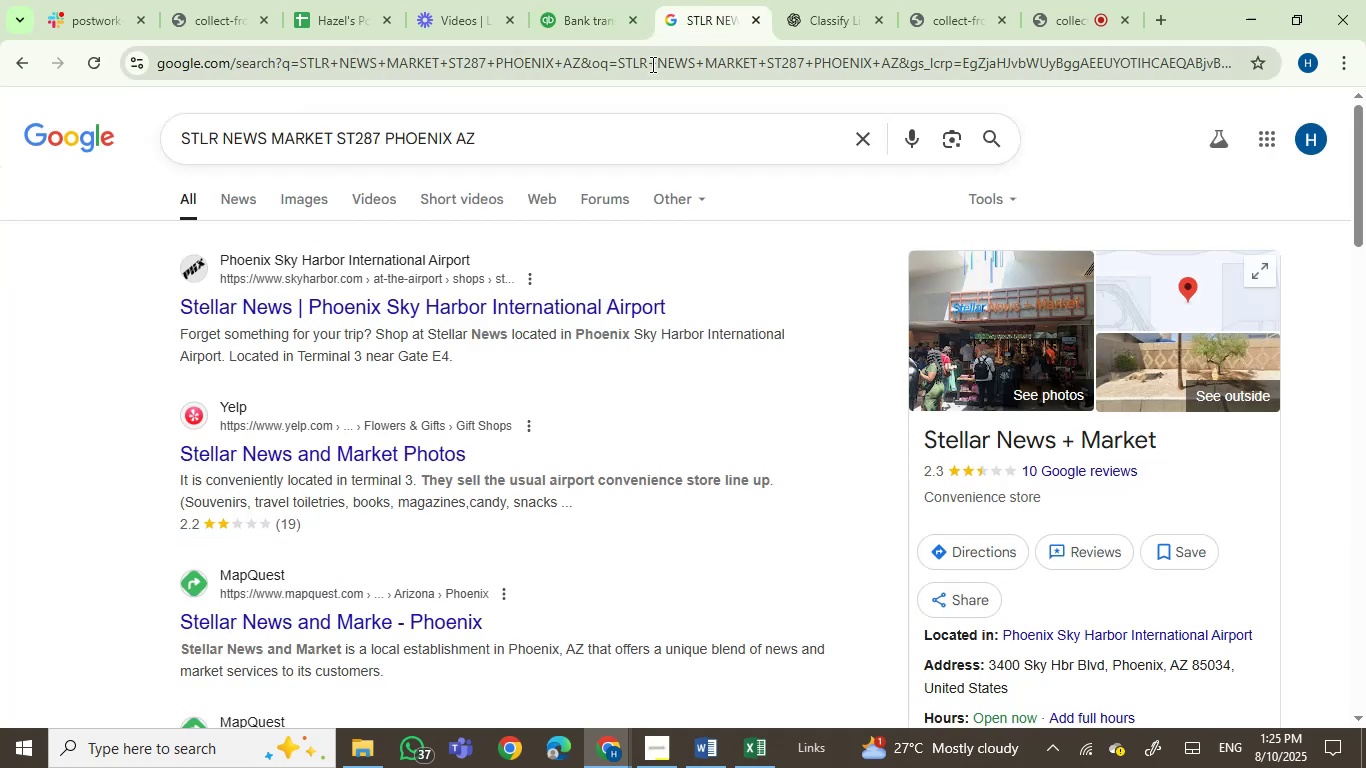 
double_click([651, 64])
 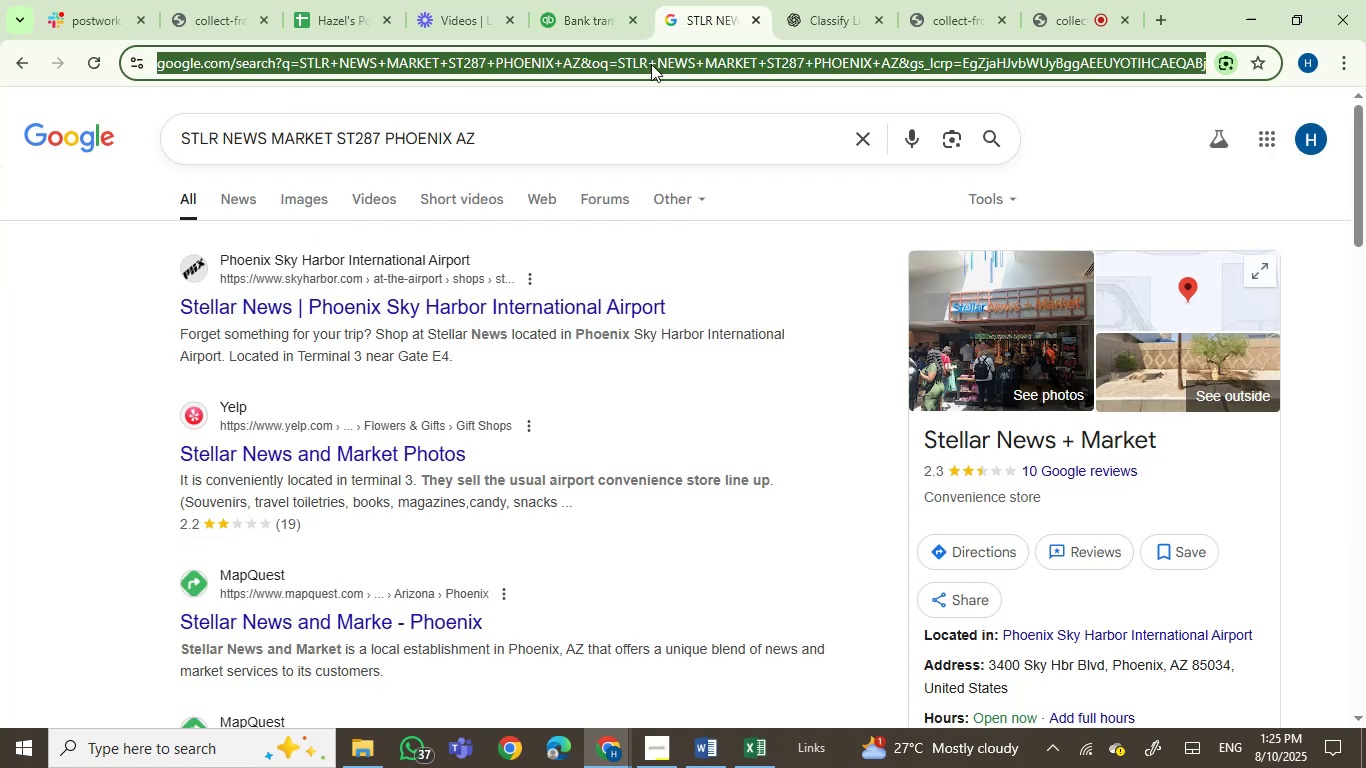 
key(Control+V)
 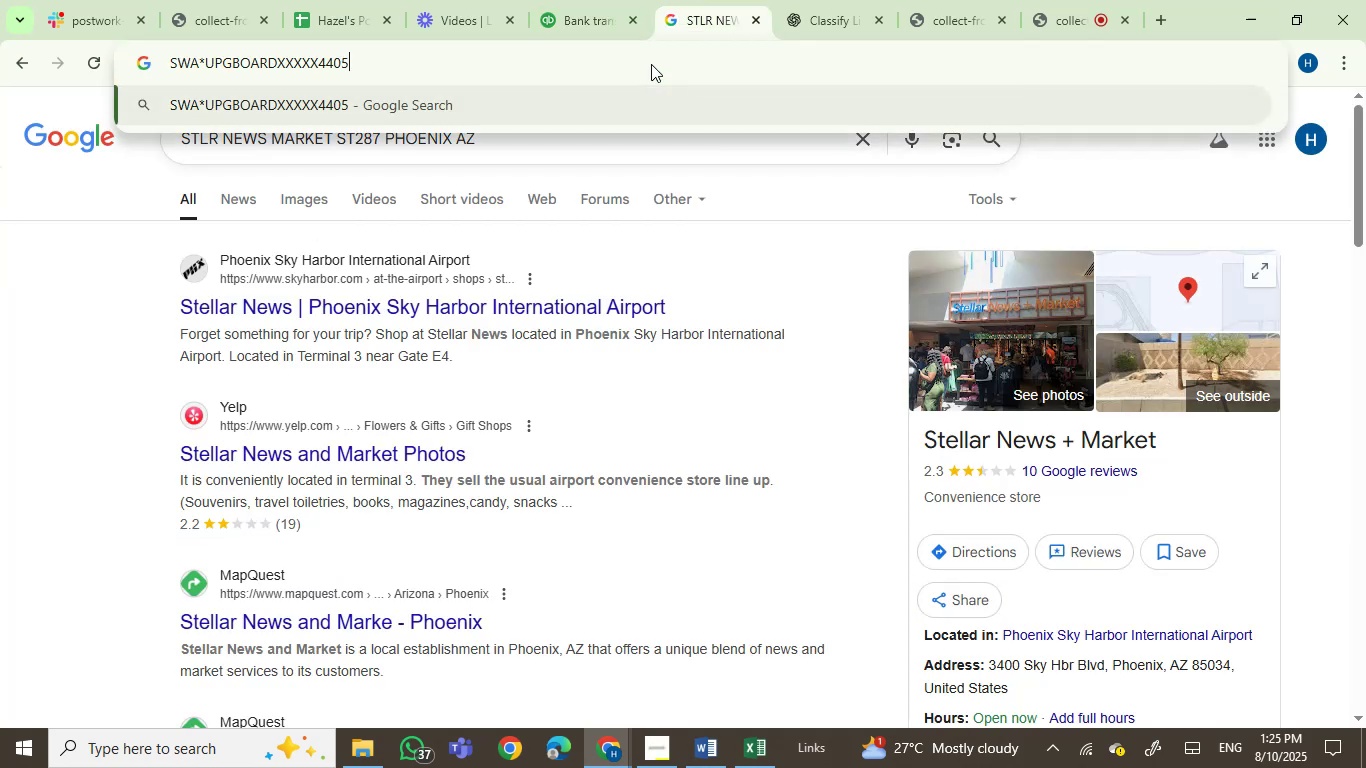 
hold_key(key=Backspace, duration=0.66)
 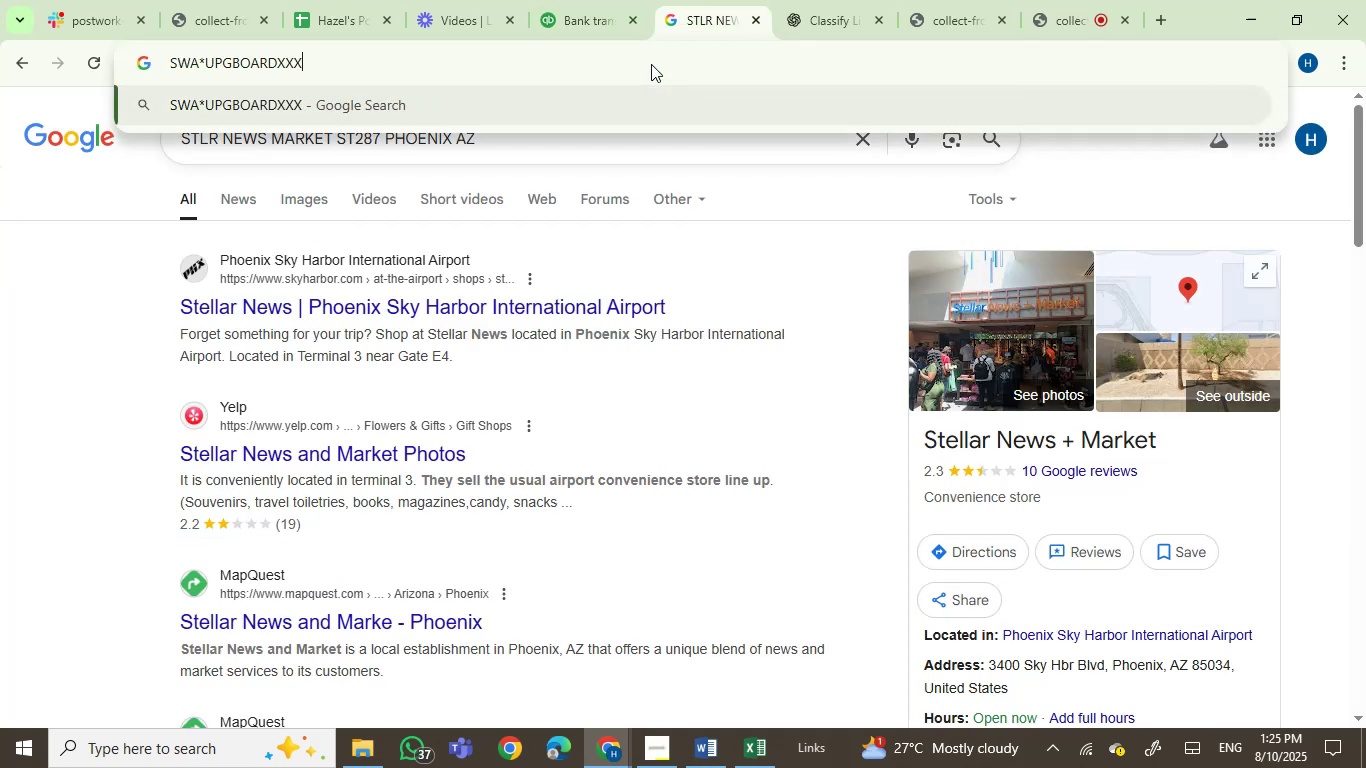 
key(Backspace)
 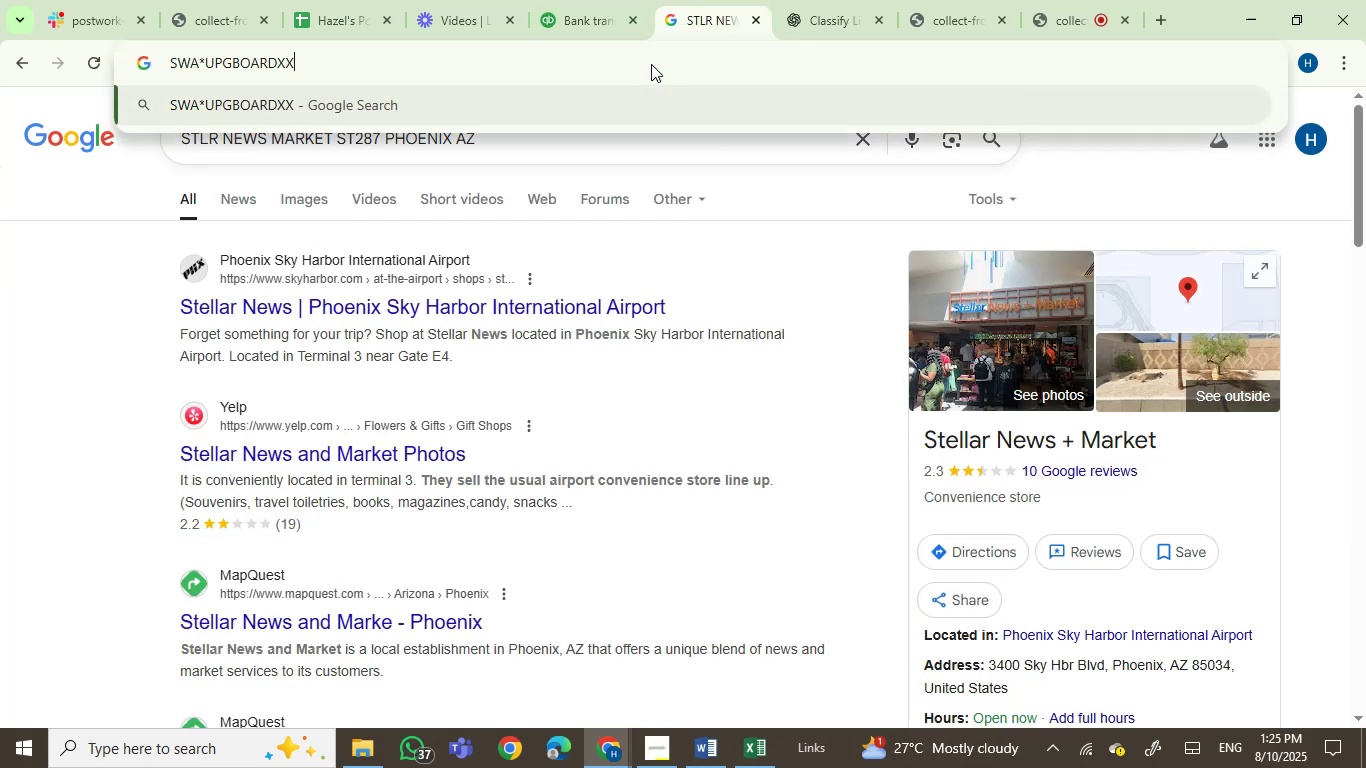 
key(Backspace)
 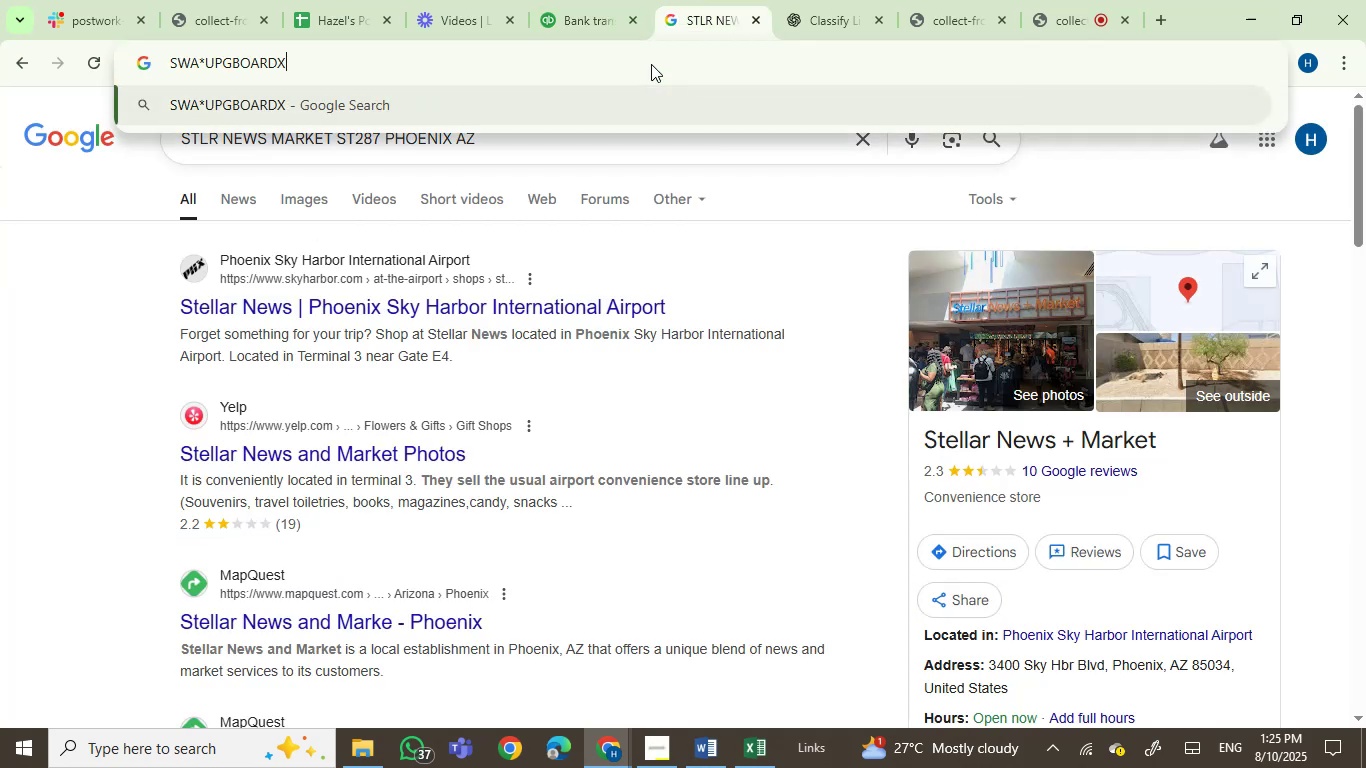 
key(Backspace)
 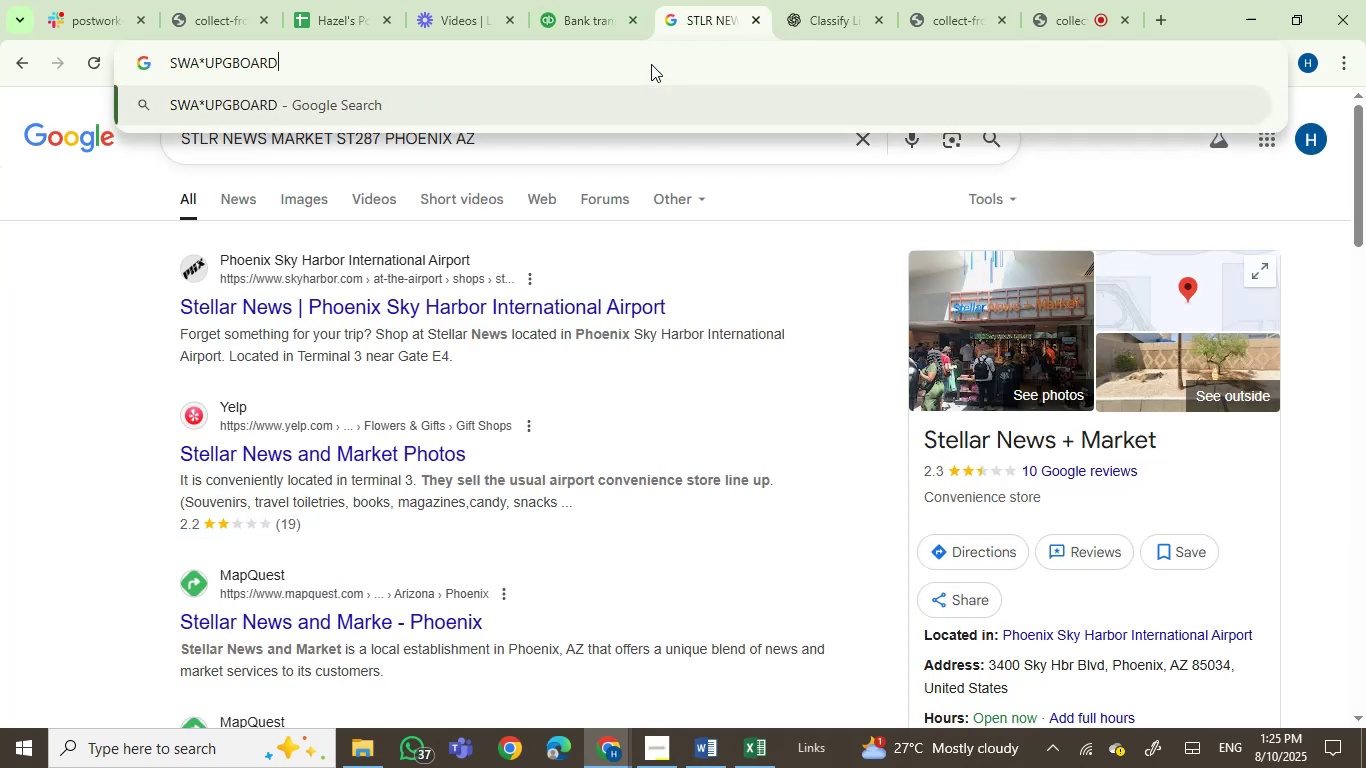 
key(Backspace)
 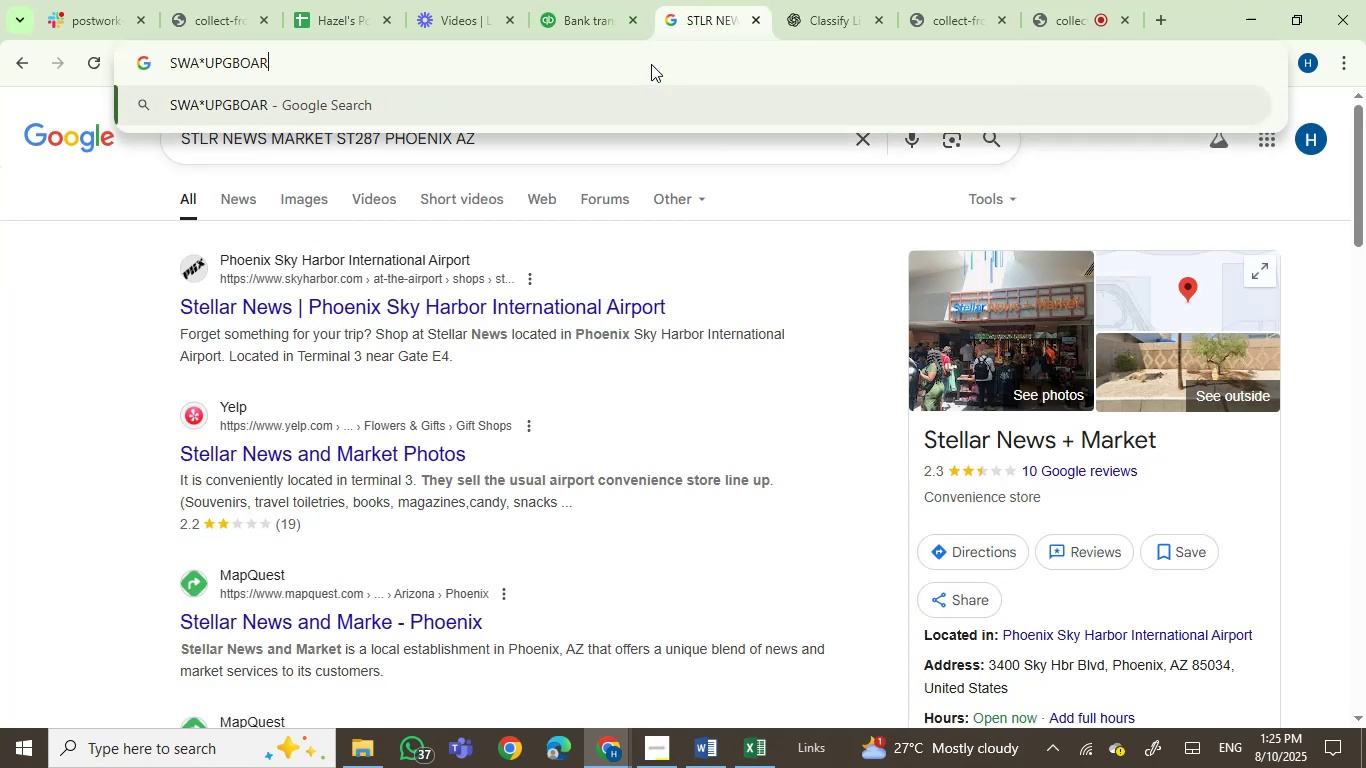 
key(Enter)
 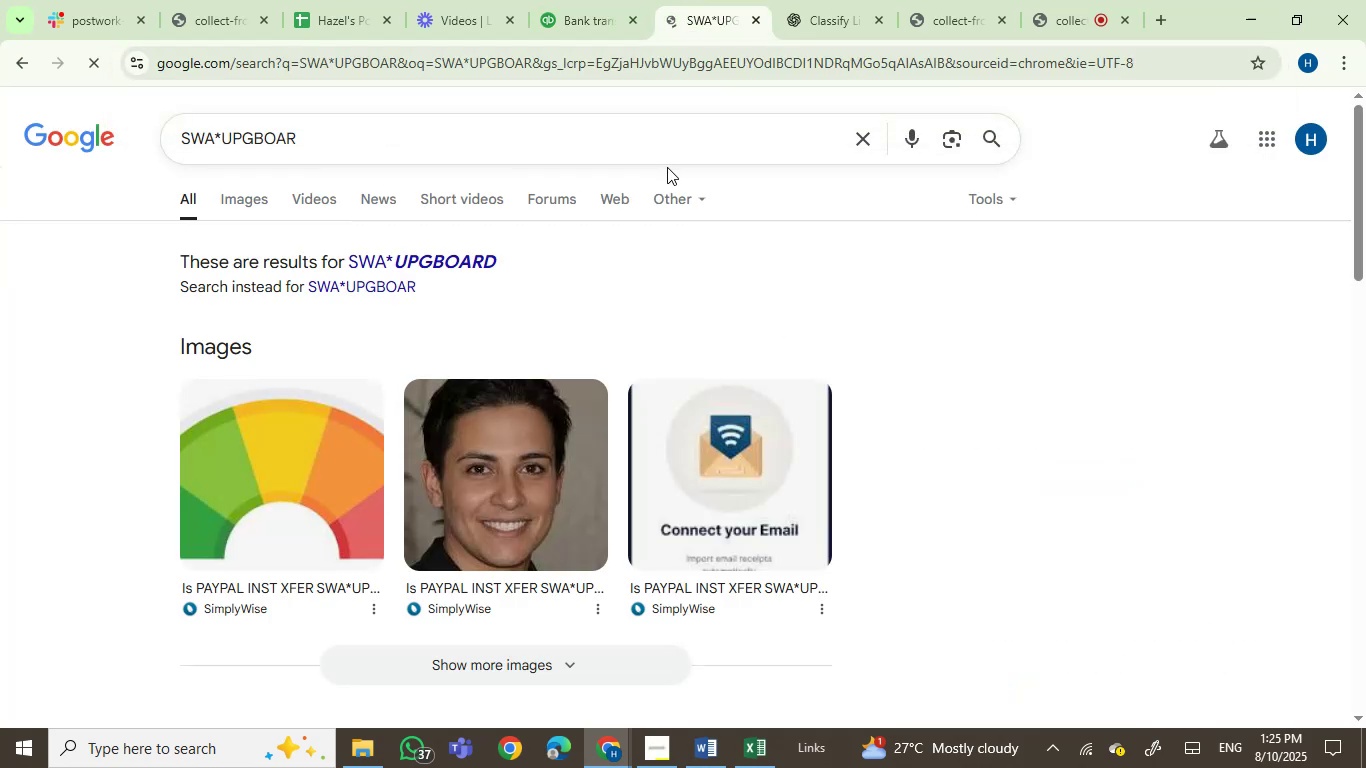 
scroll: coordinate [832, 305], scroll_direction: down, amount: 3.0
 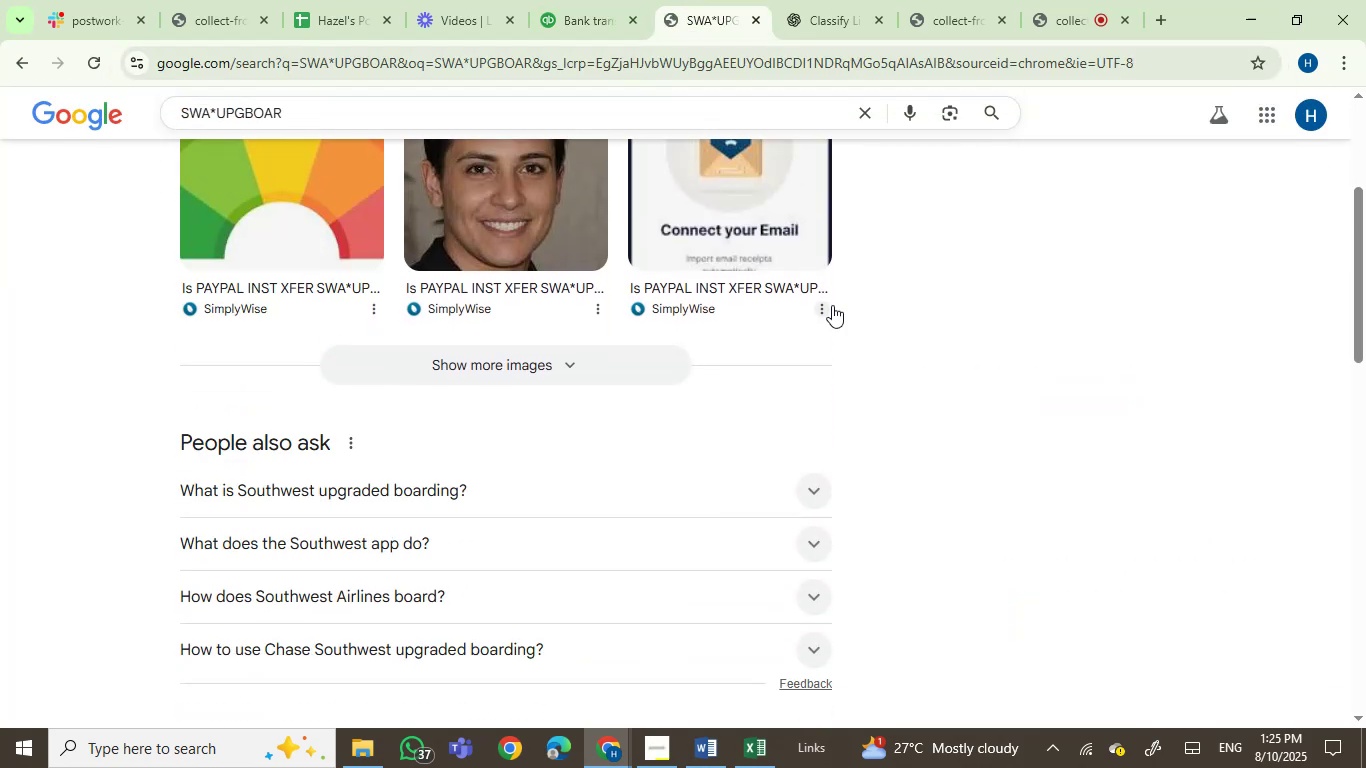 
scroll: coordinate [832, 305], scroll_direction: up, amount: 5.0
 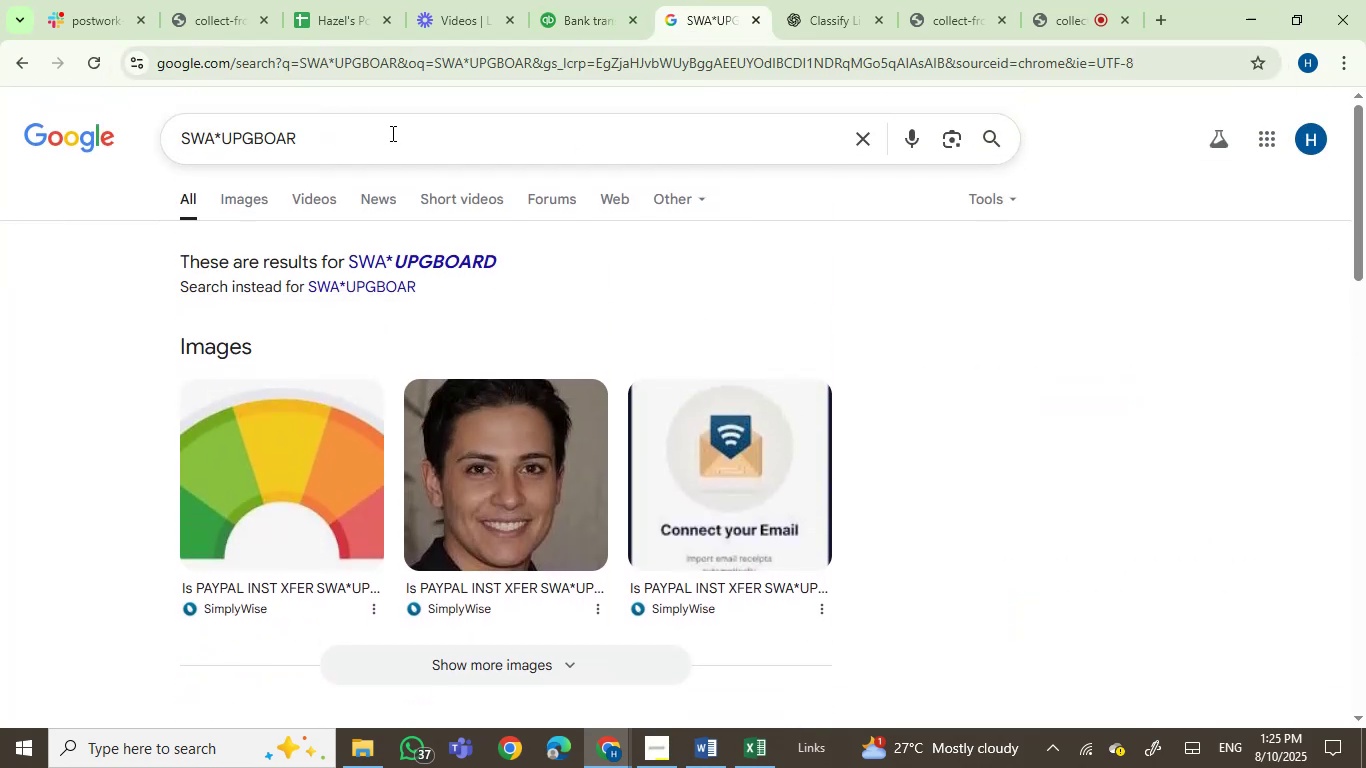 
key(Control+V)
 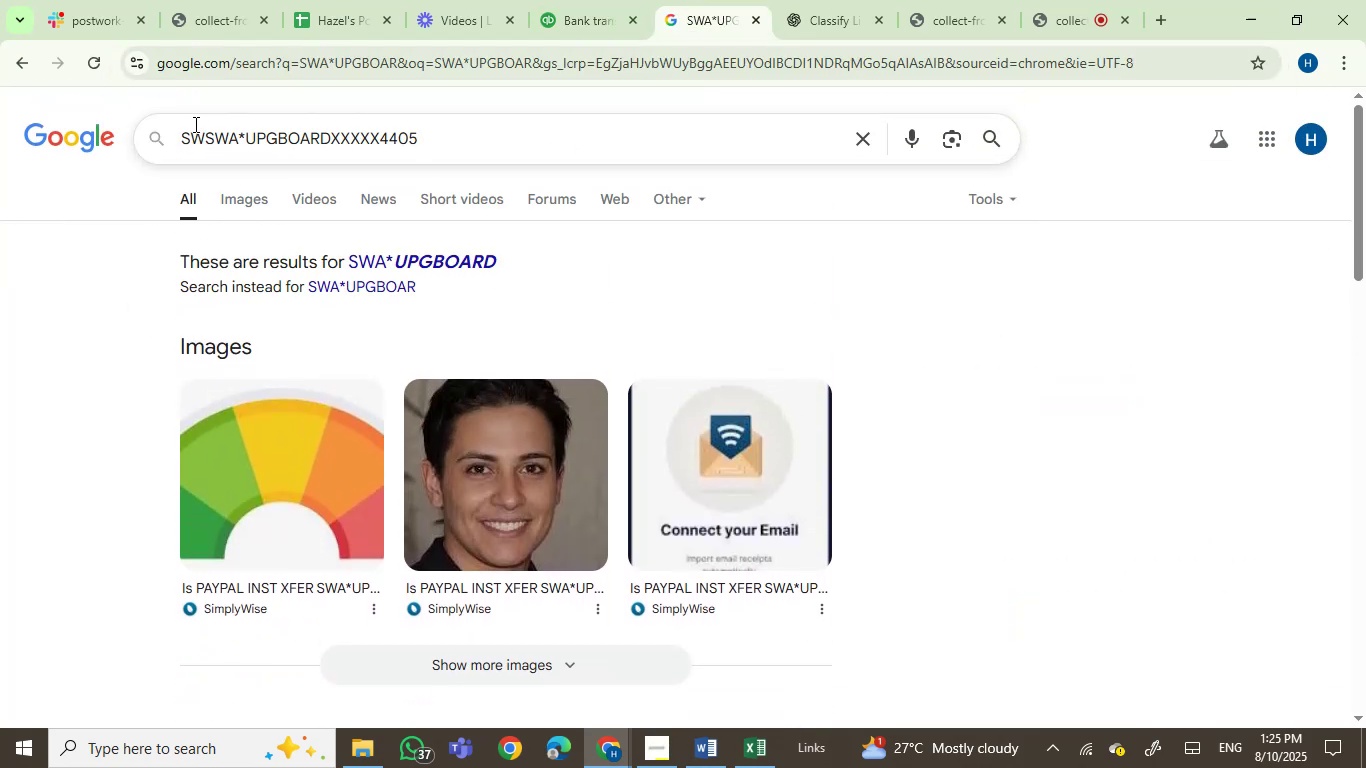 
key(Backspace)
 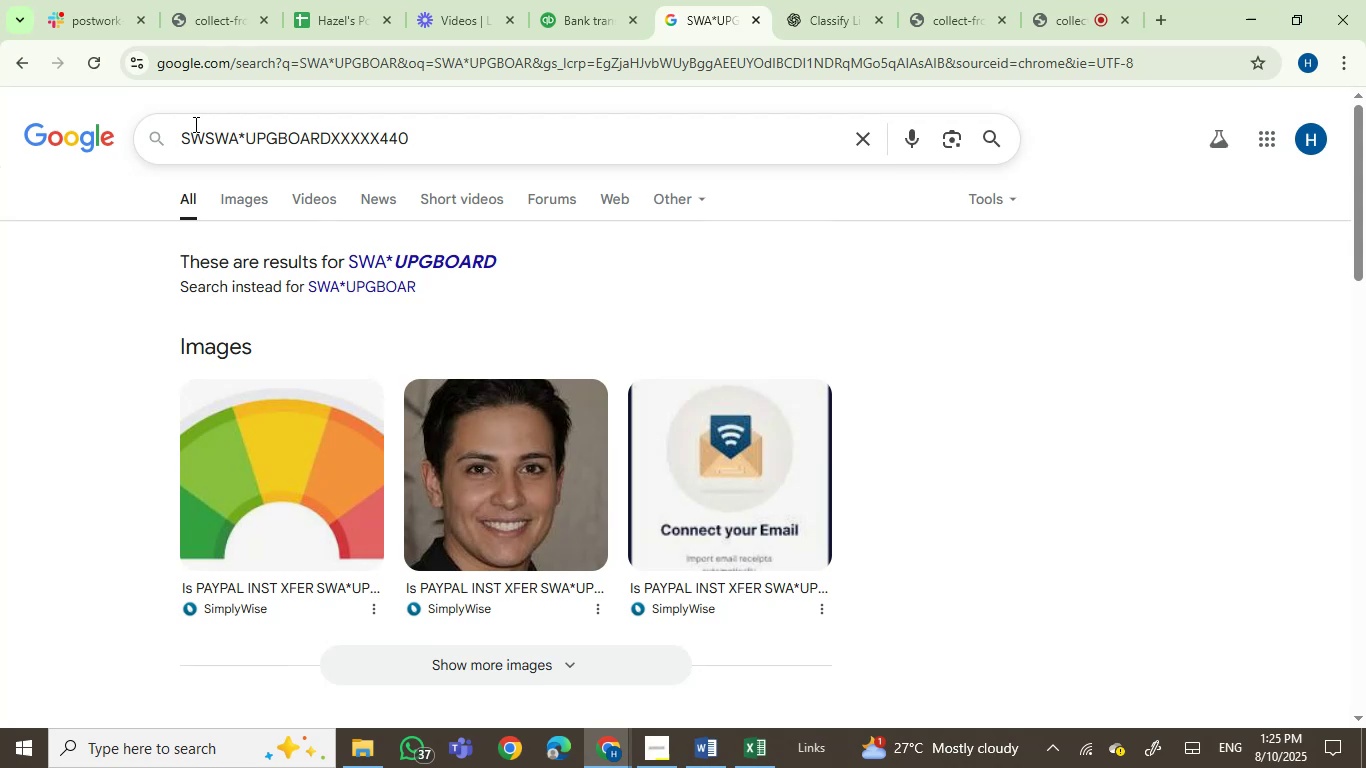 
key(Backspace)
 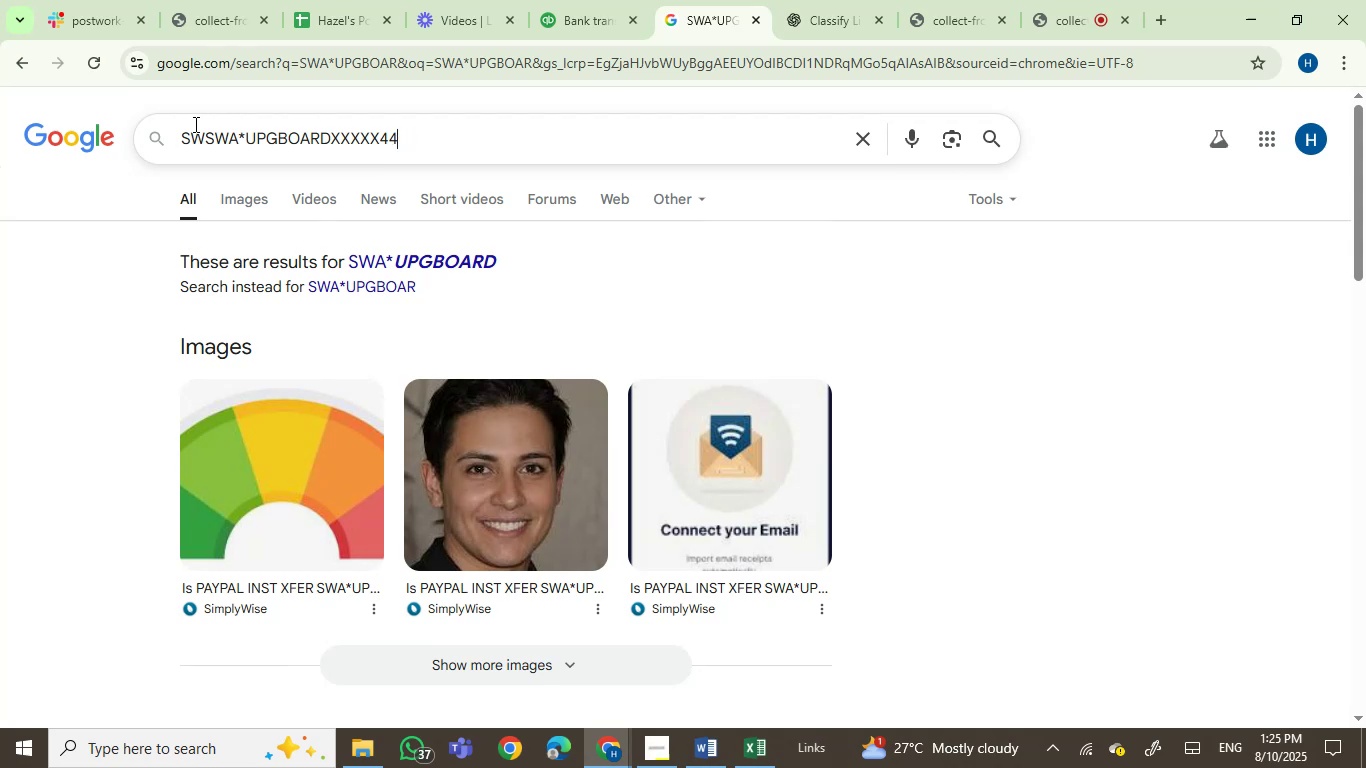 
key(Enter)
 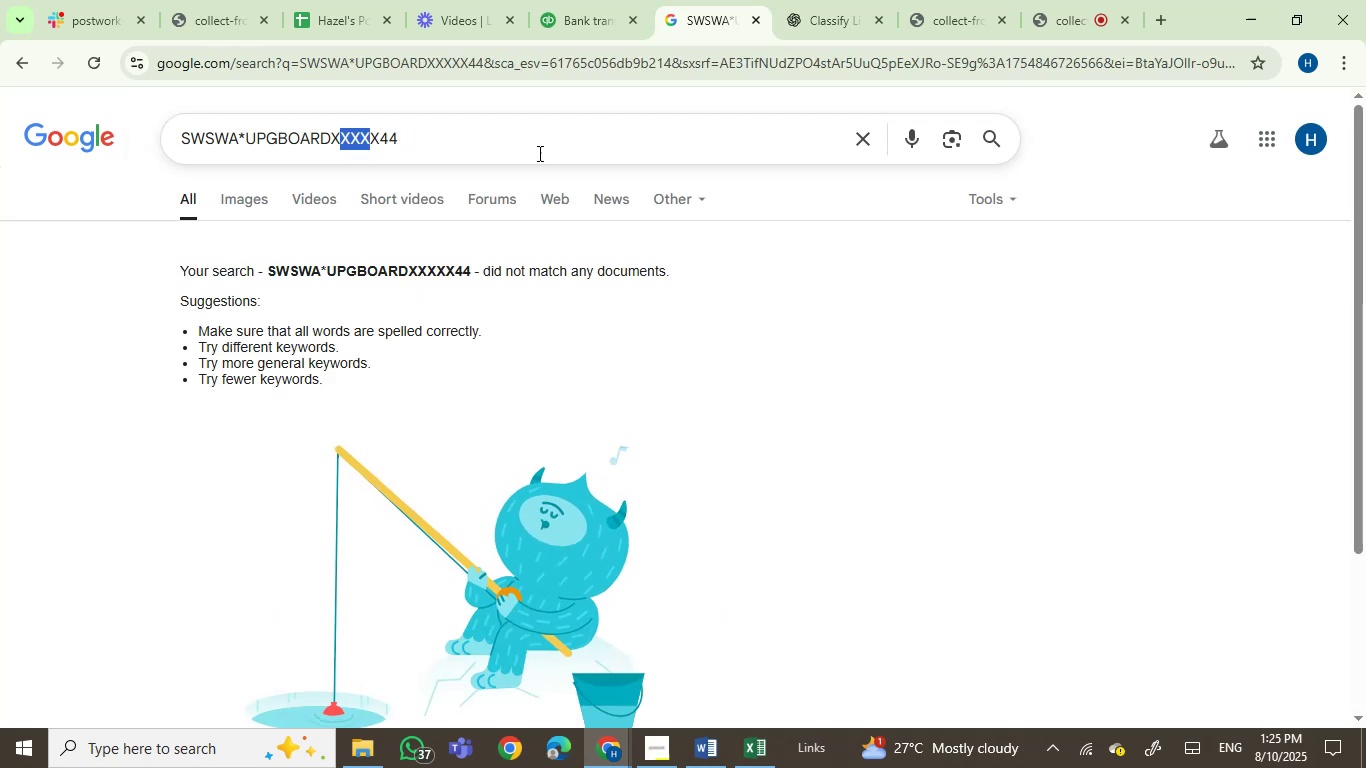 
key(Backspace)
 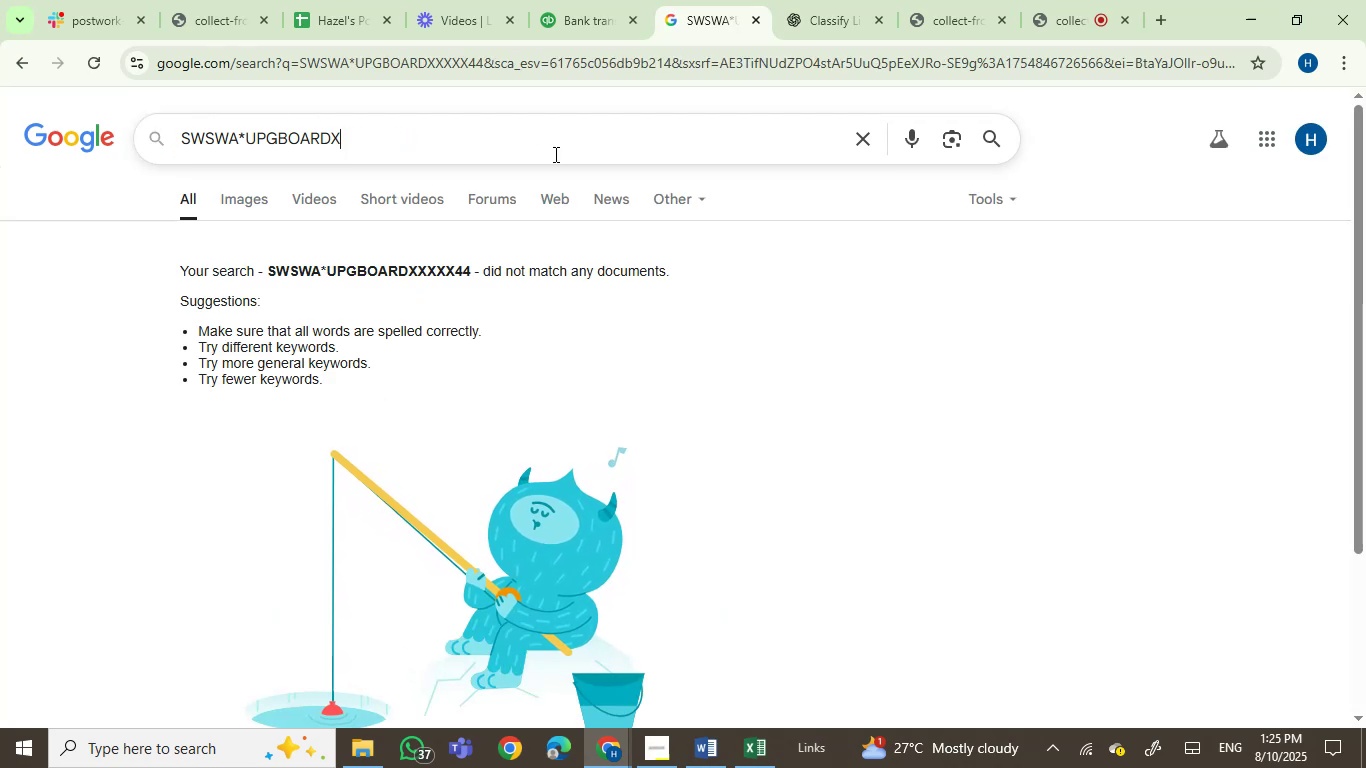 
key(Backspace)
 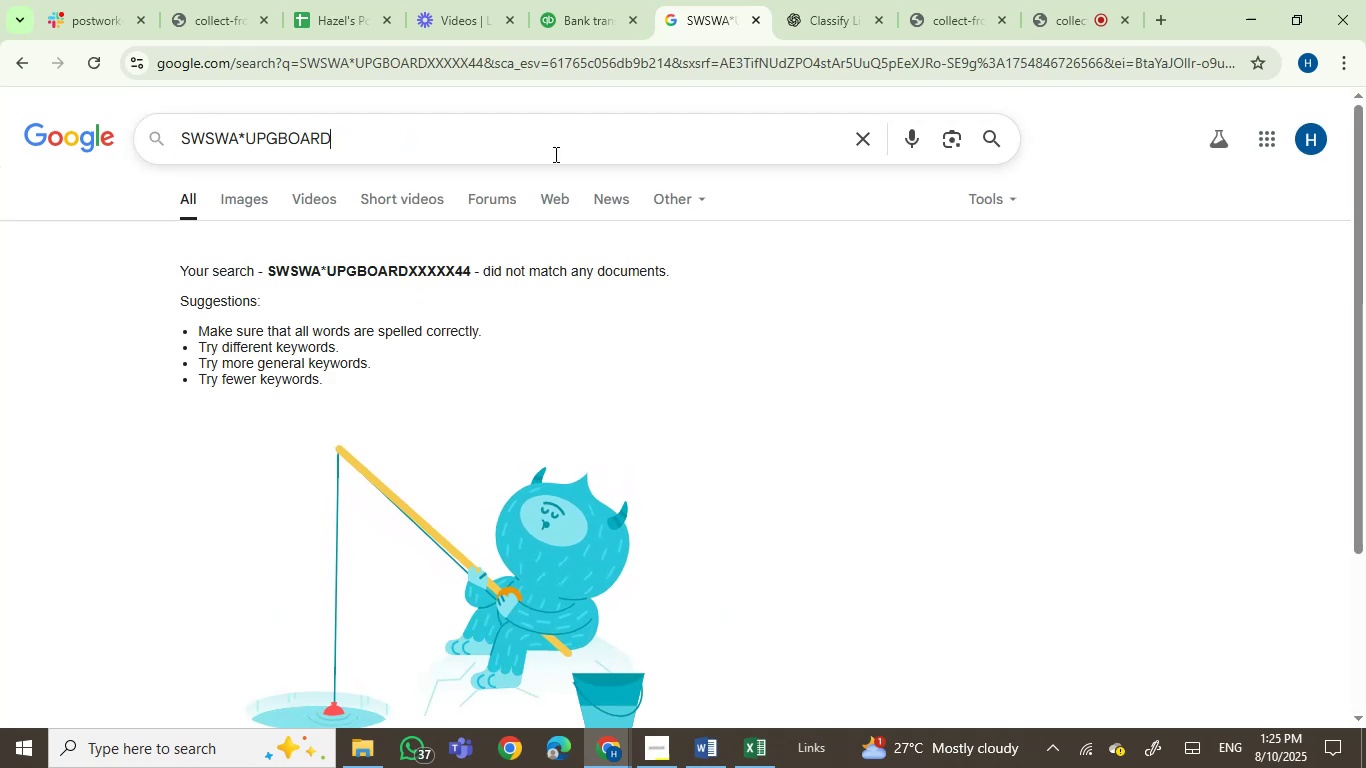 
key(Enter)
 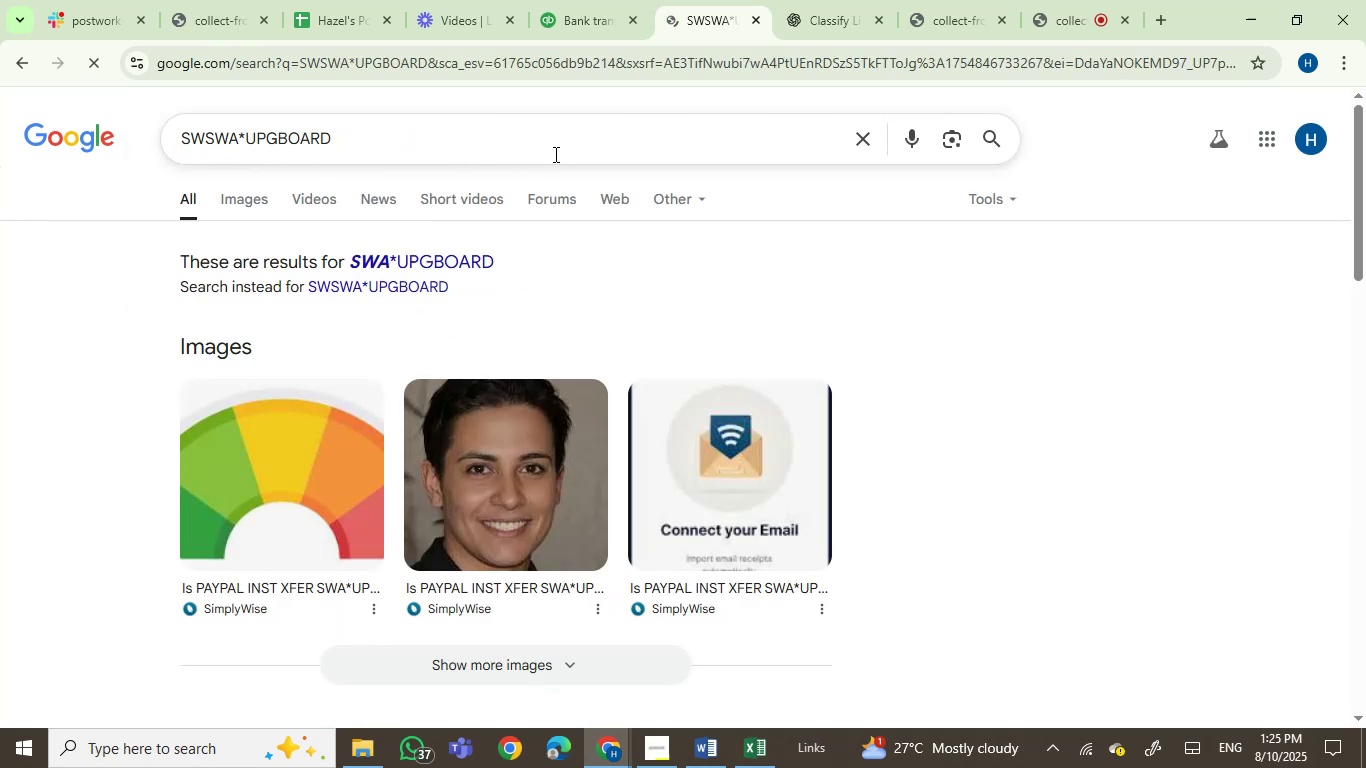 
scroll: coordinate [547, 199], scroll_direction: down, amount: 3.0
 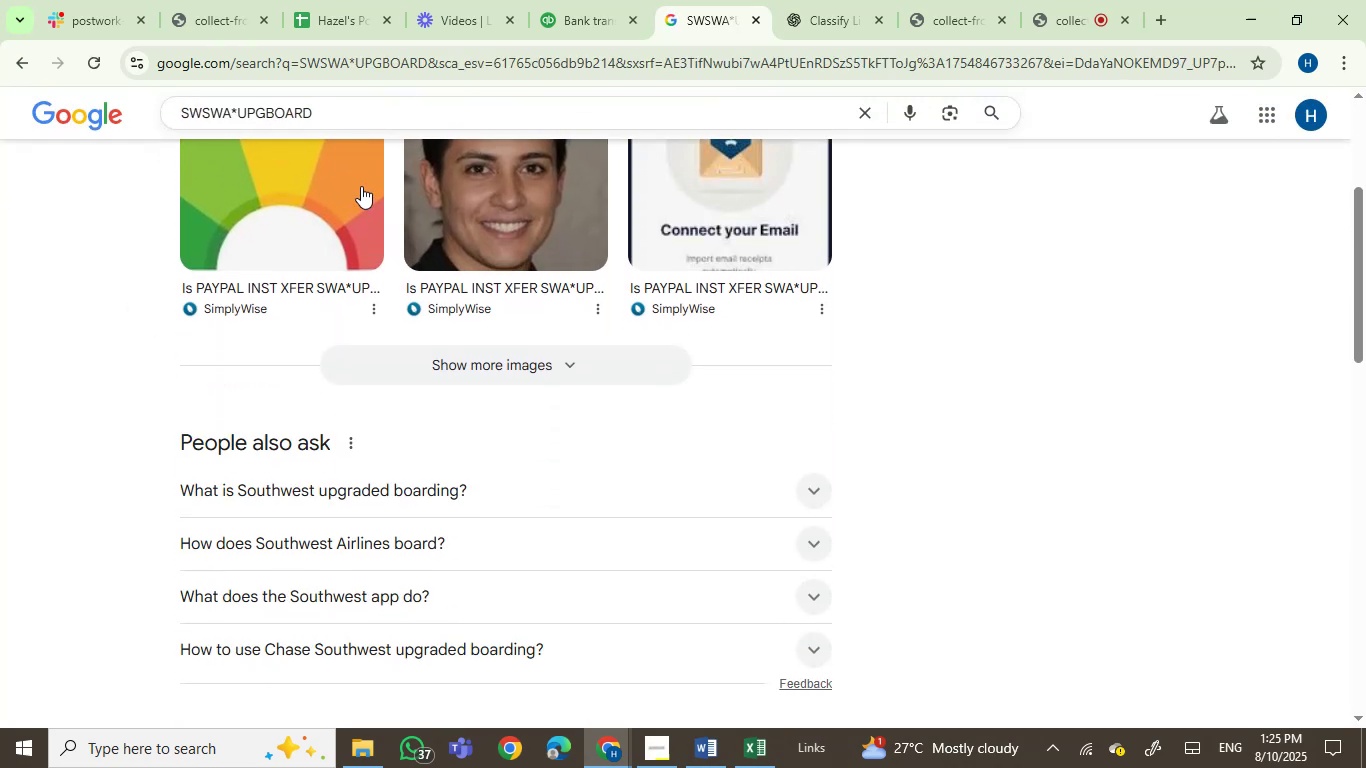 
left_click([572, 0])
 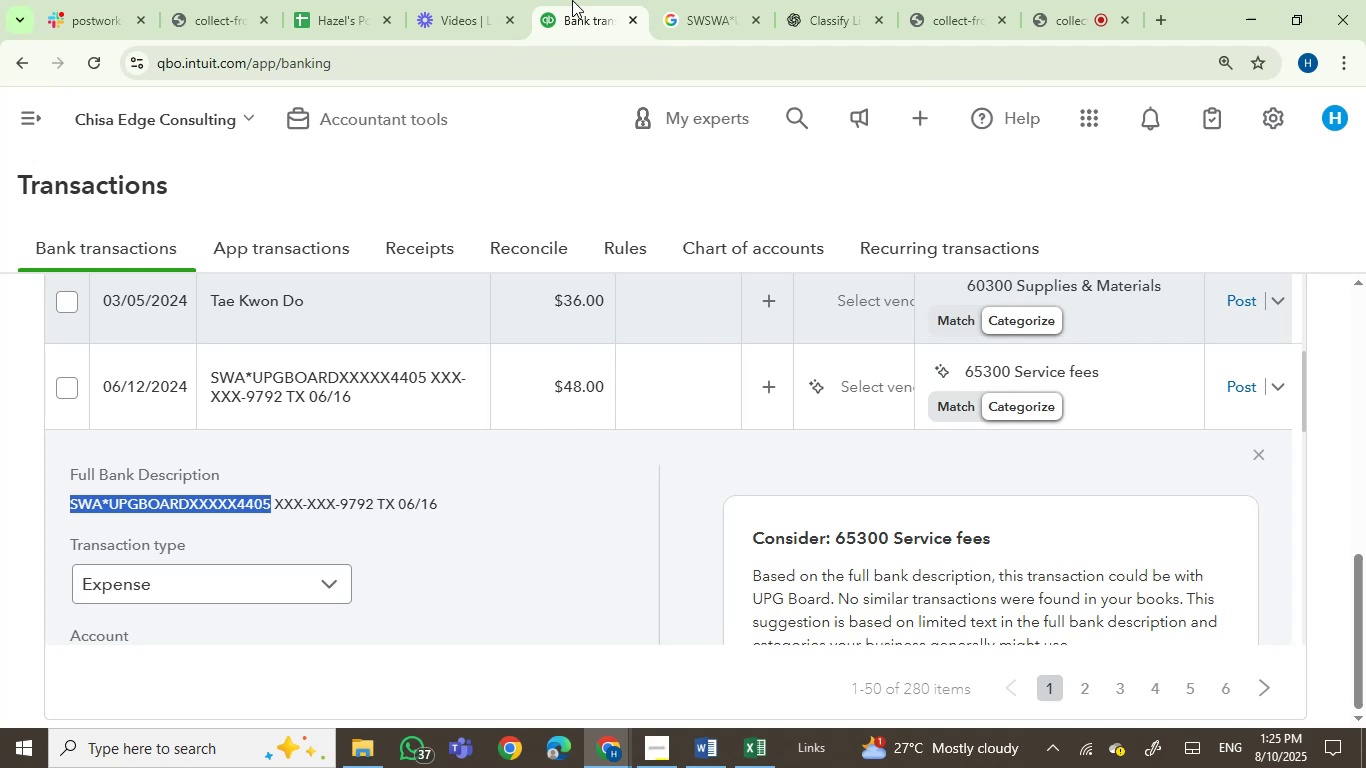 
left_click([689, 0])
 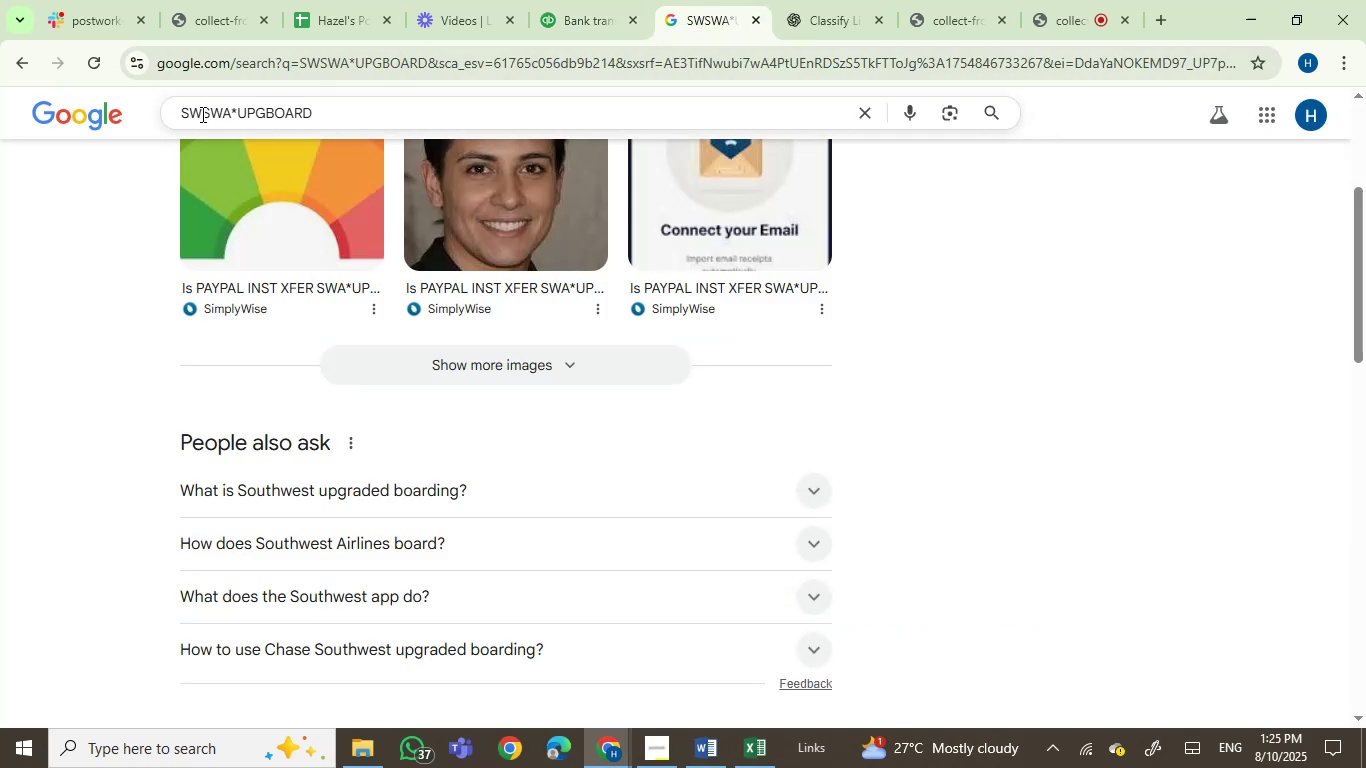 
key(Backspace)
 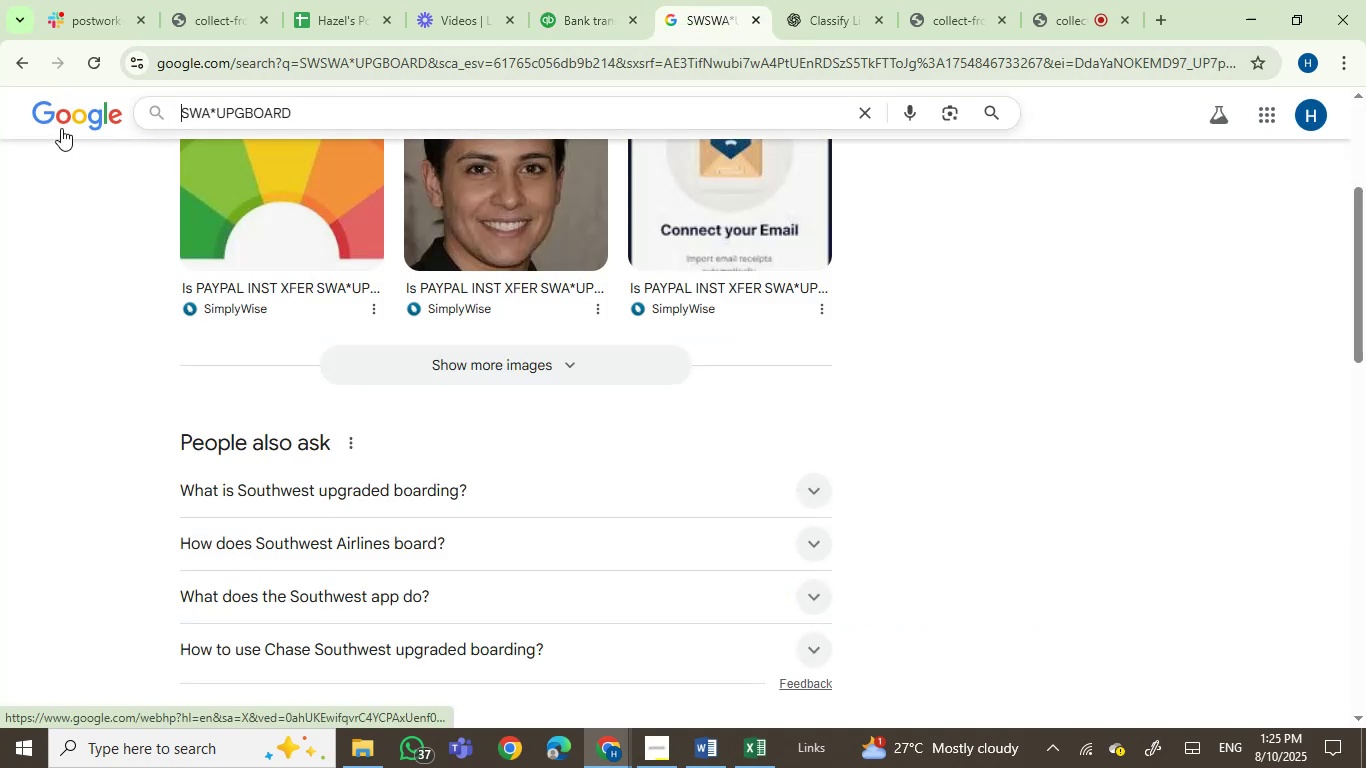 
key(Enter)
 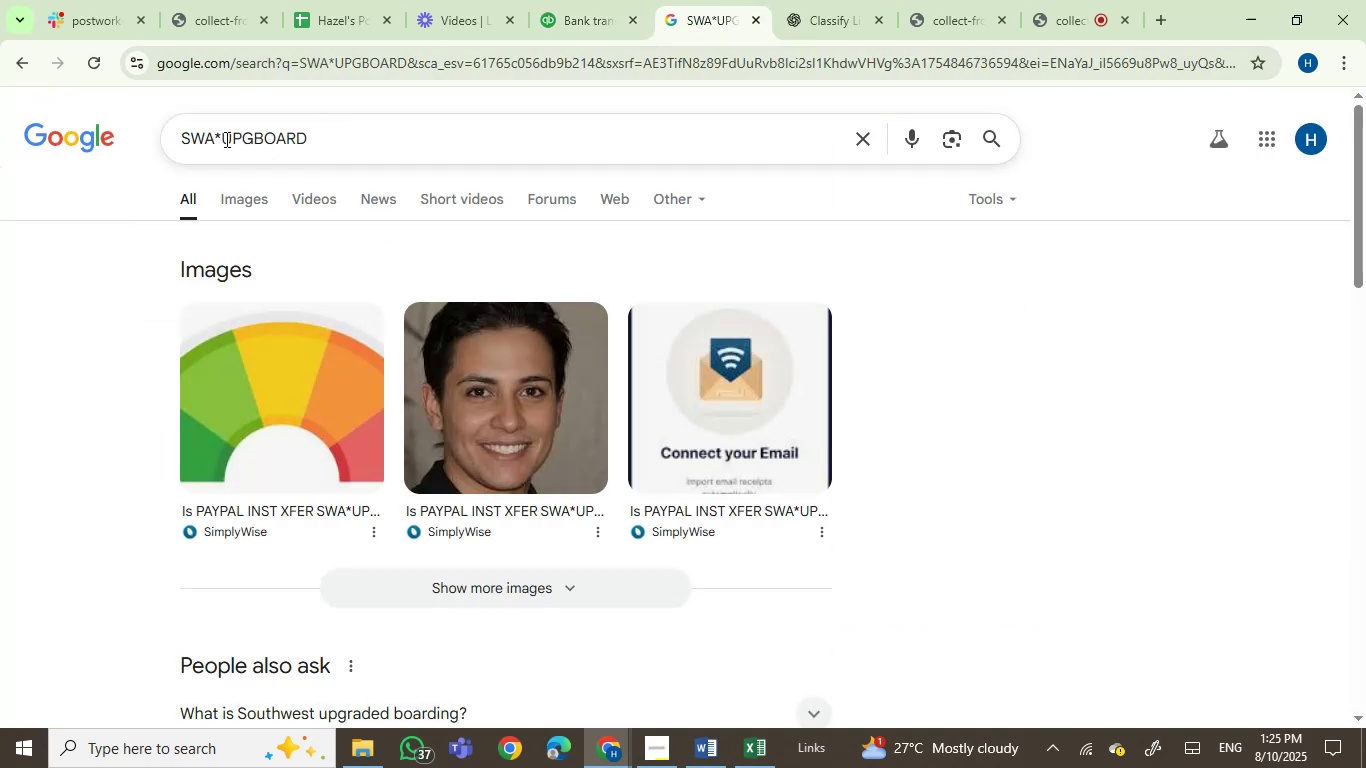 
key(Enter)
 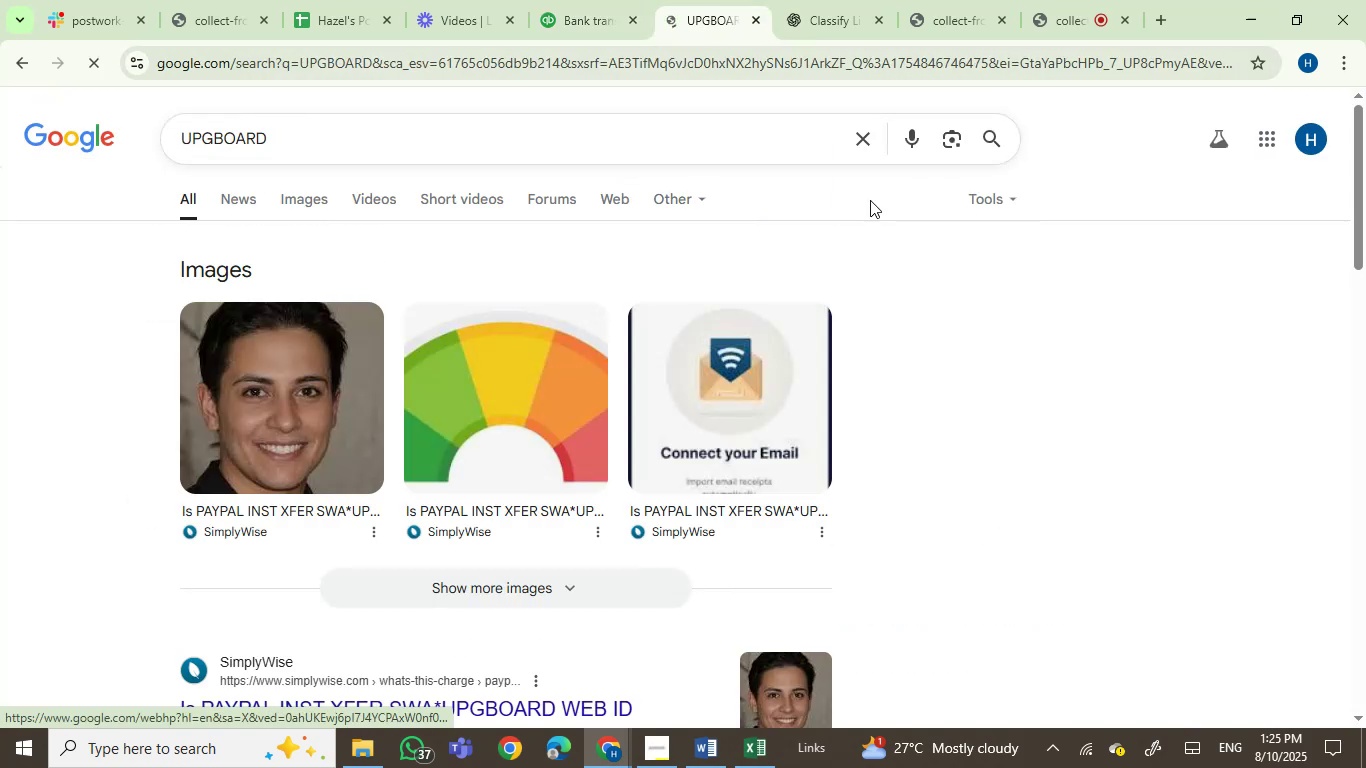 
scroll: coordinate [966, 387], scroll_direction: down, amount: 2.0
 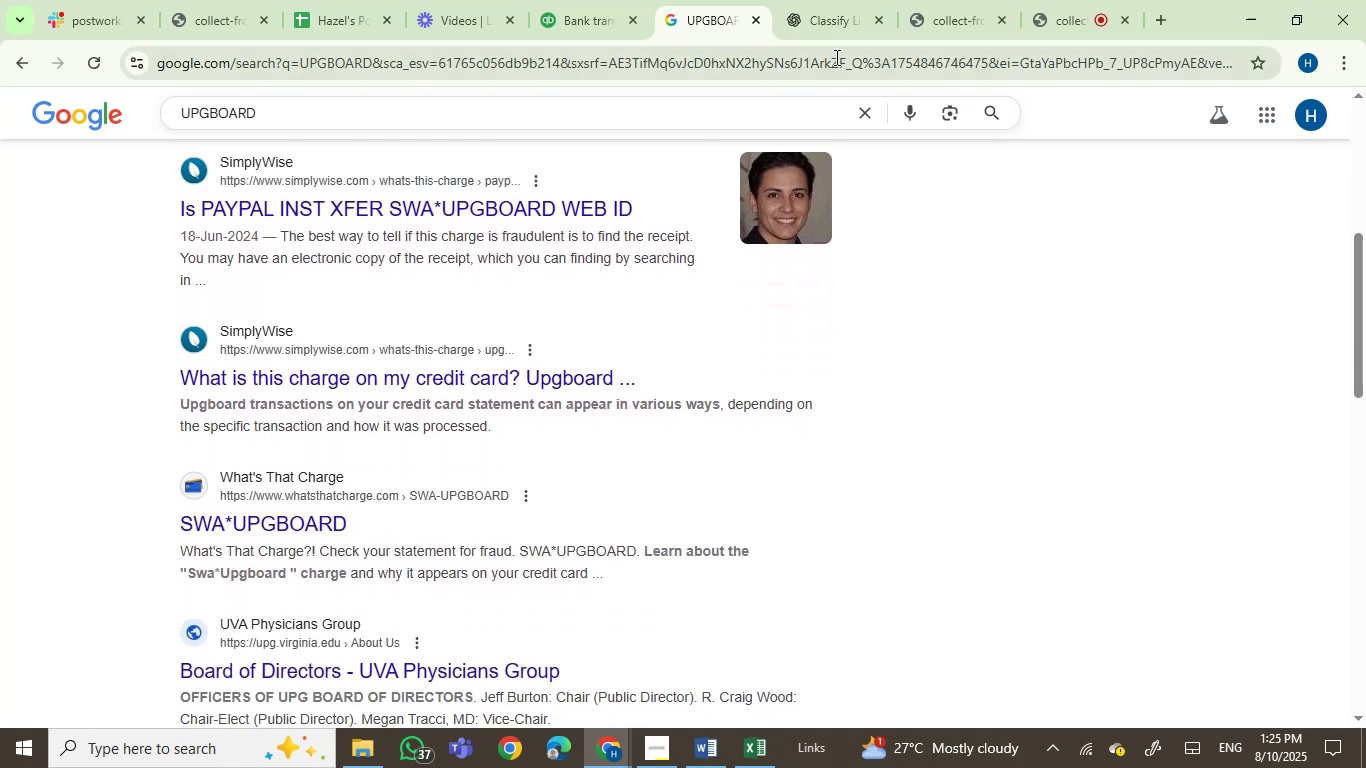 
left_click([810, 22])
 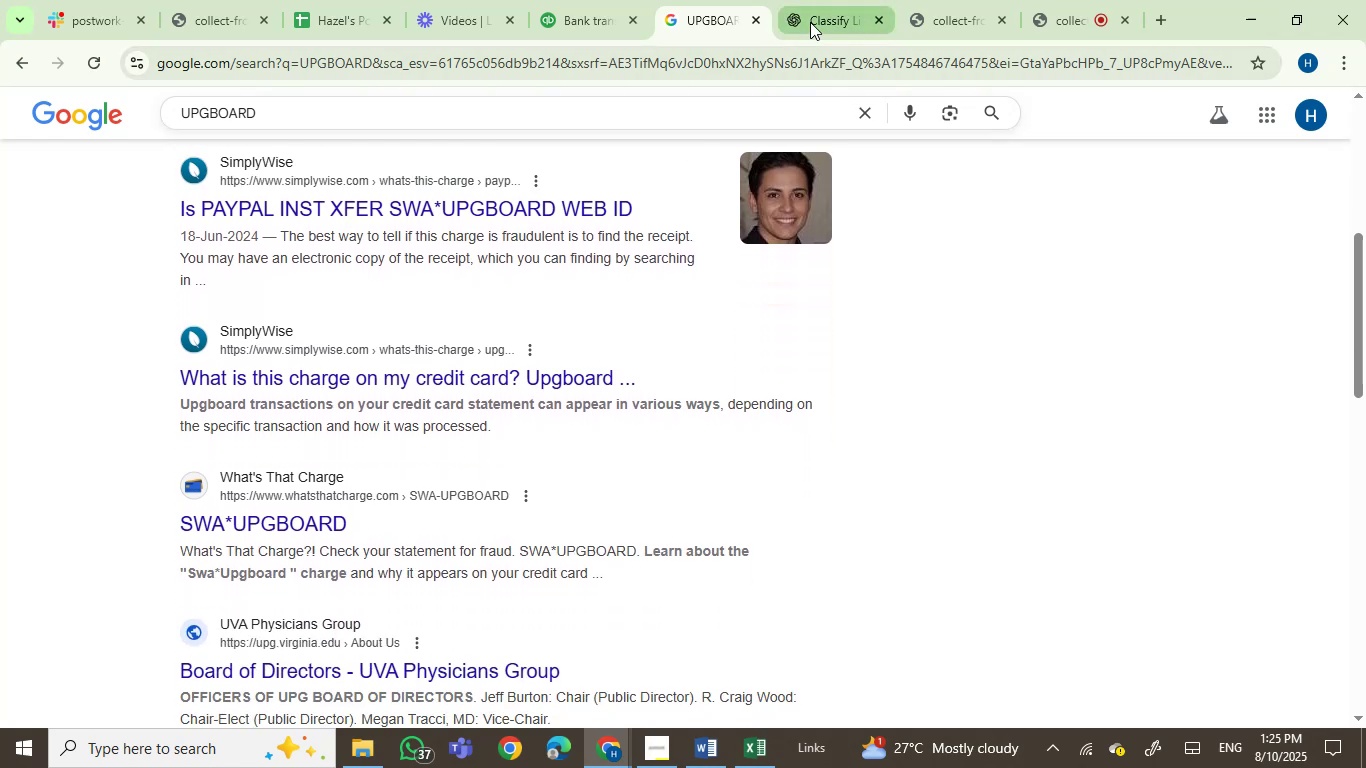 
key(Control+V)
 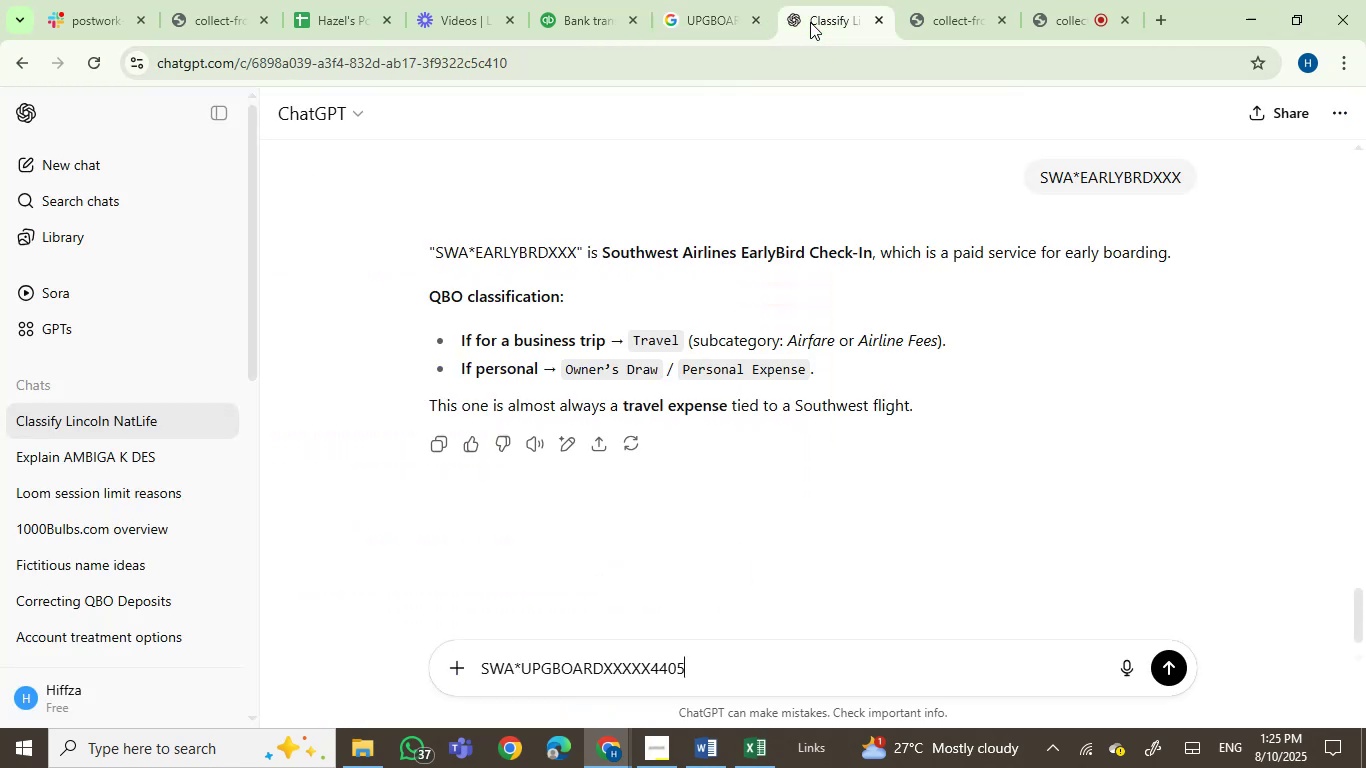 
key(Enter)
 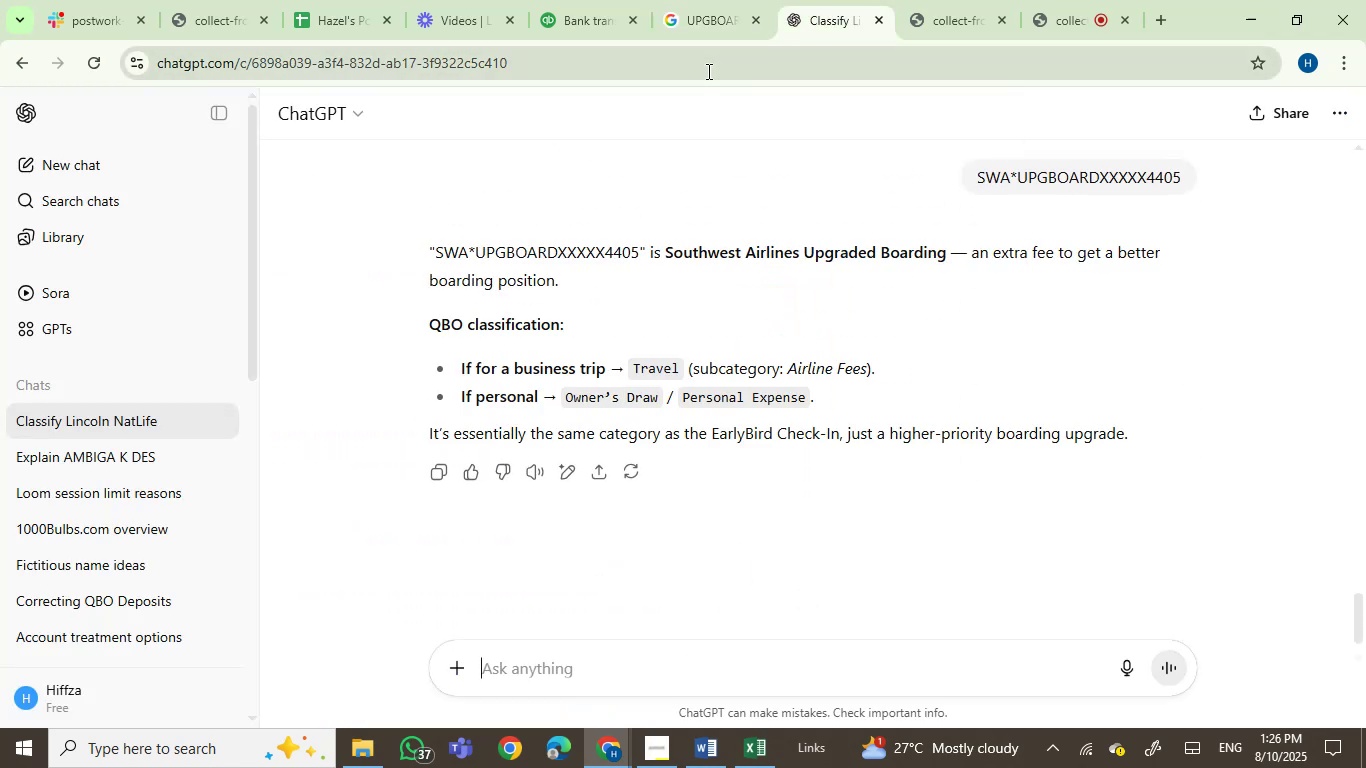 
wait(8.91)
 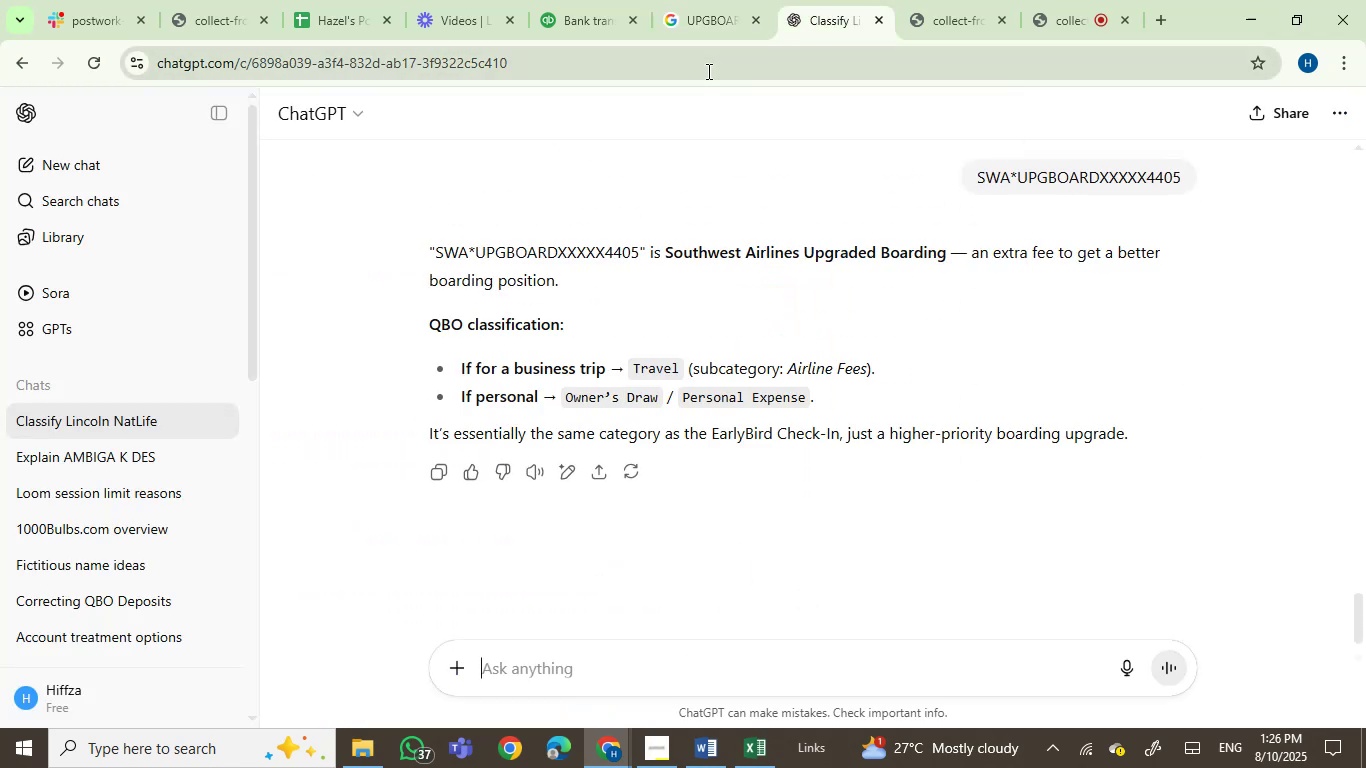 
left_click([544, 0])
 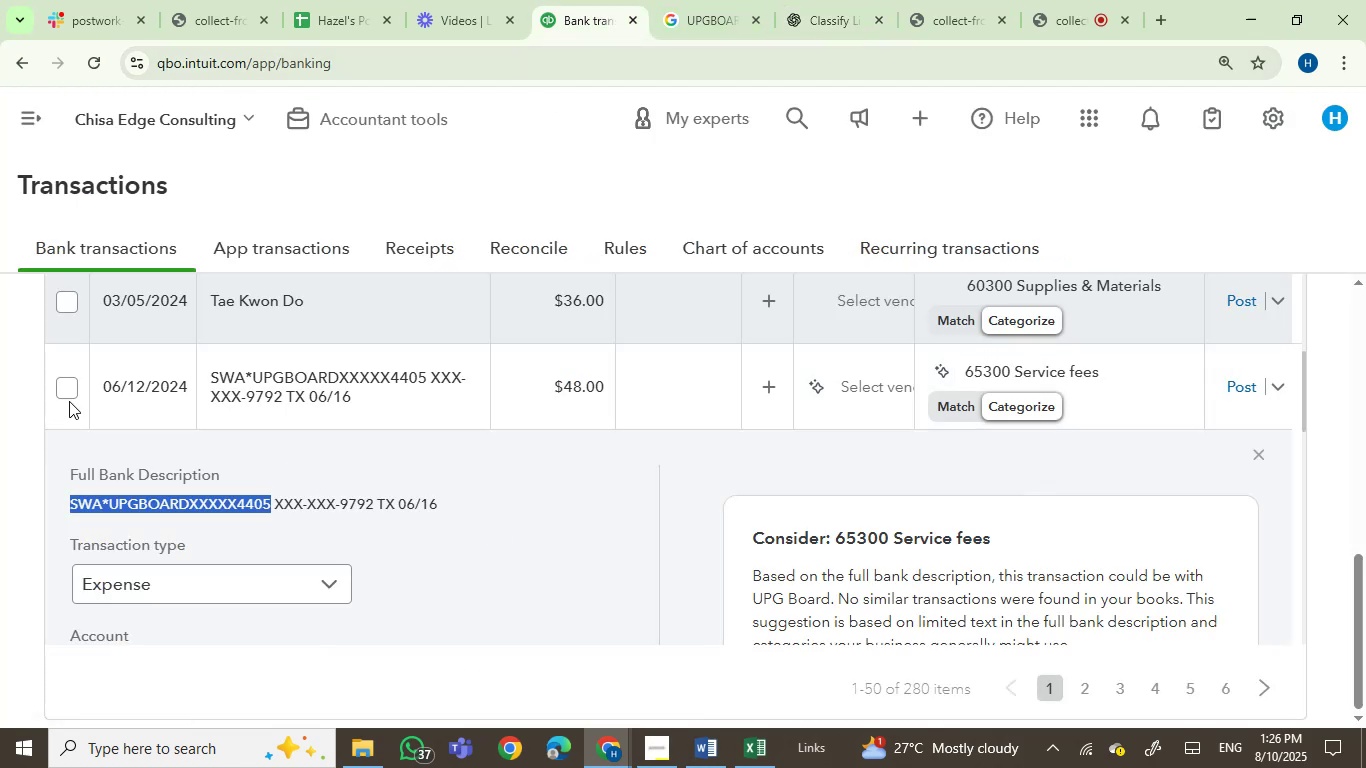 
left_click([865, 391])
 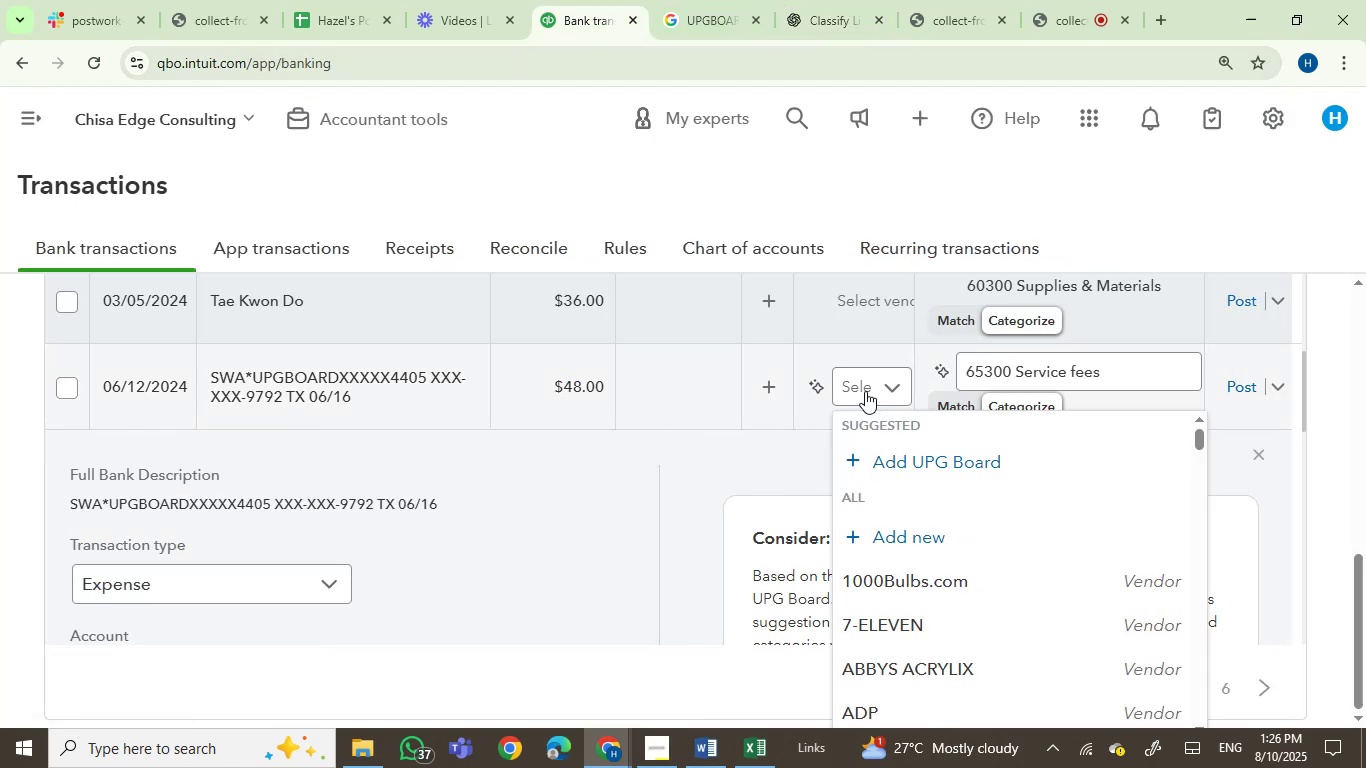 
type(SUTH)
 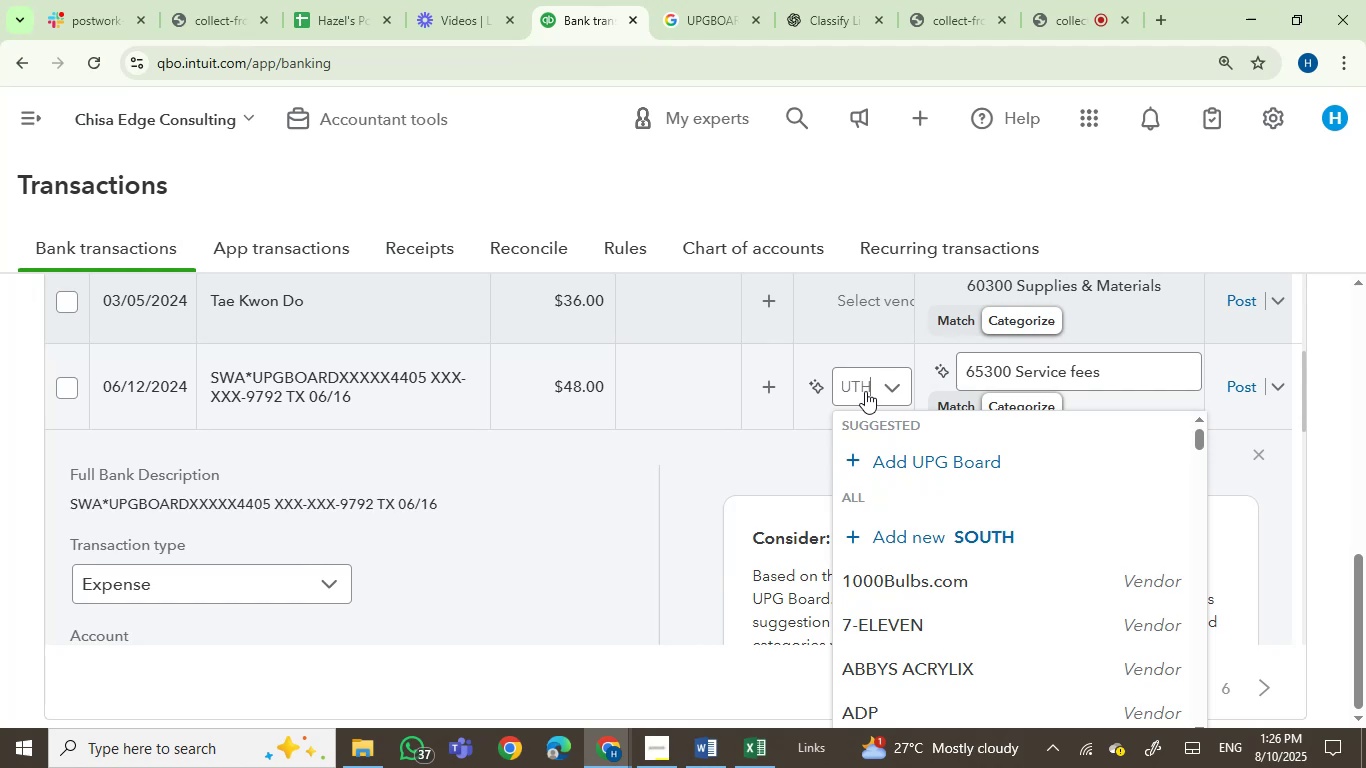 
hold_key(key=O, duration=0.46)
 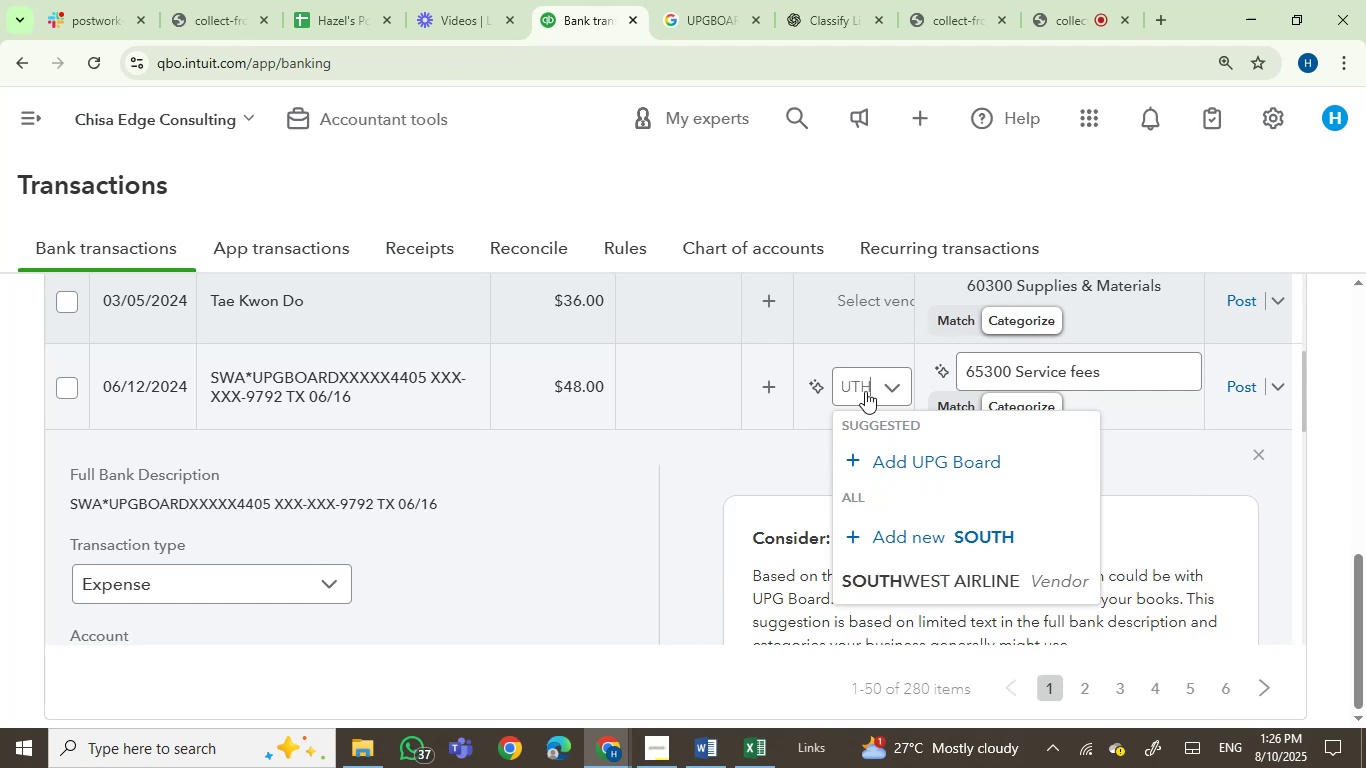 
left_click([959, 583])
 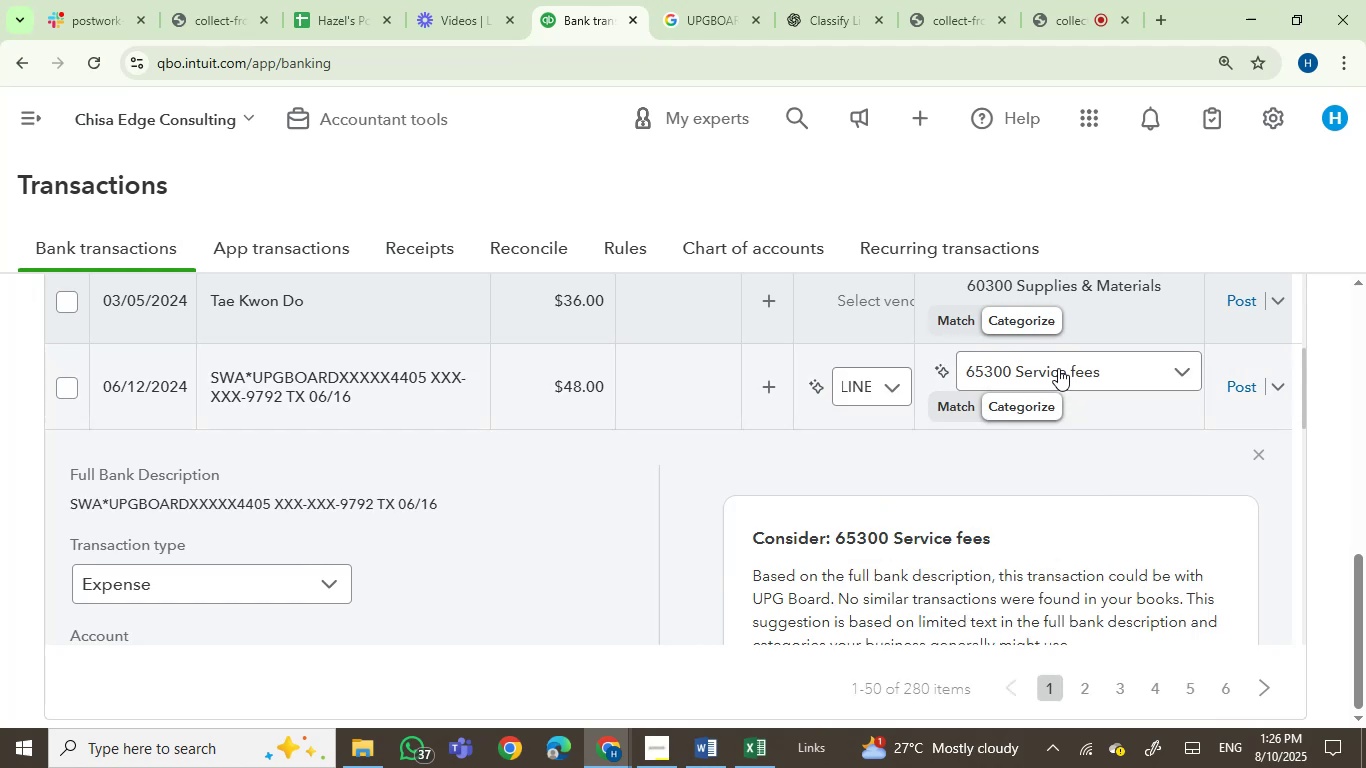 
left_click([1058, 365])
 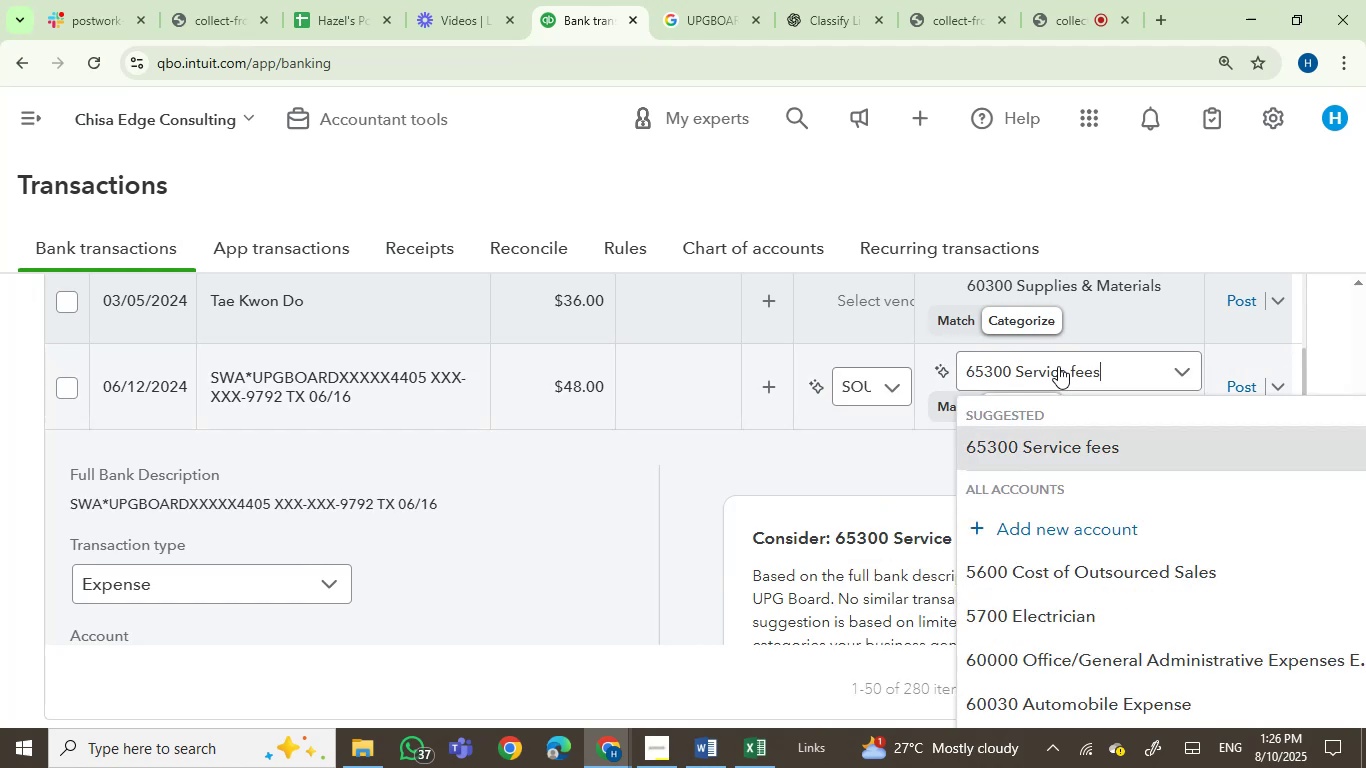 
left_click([1058, 366])
 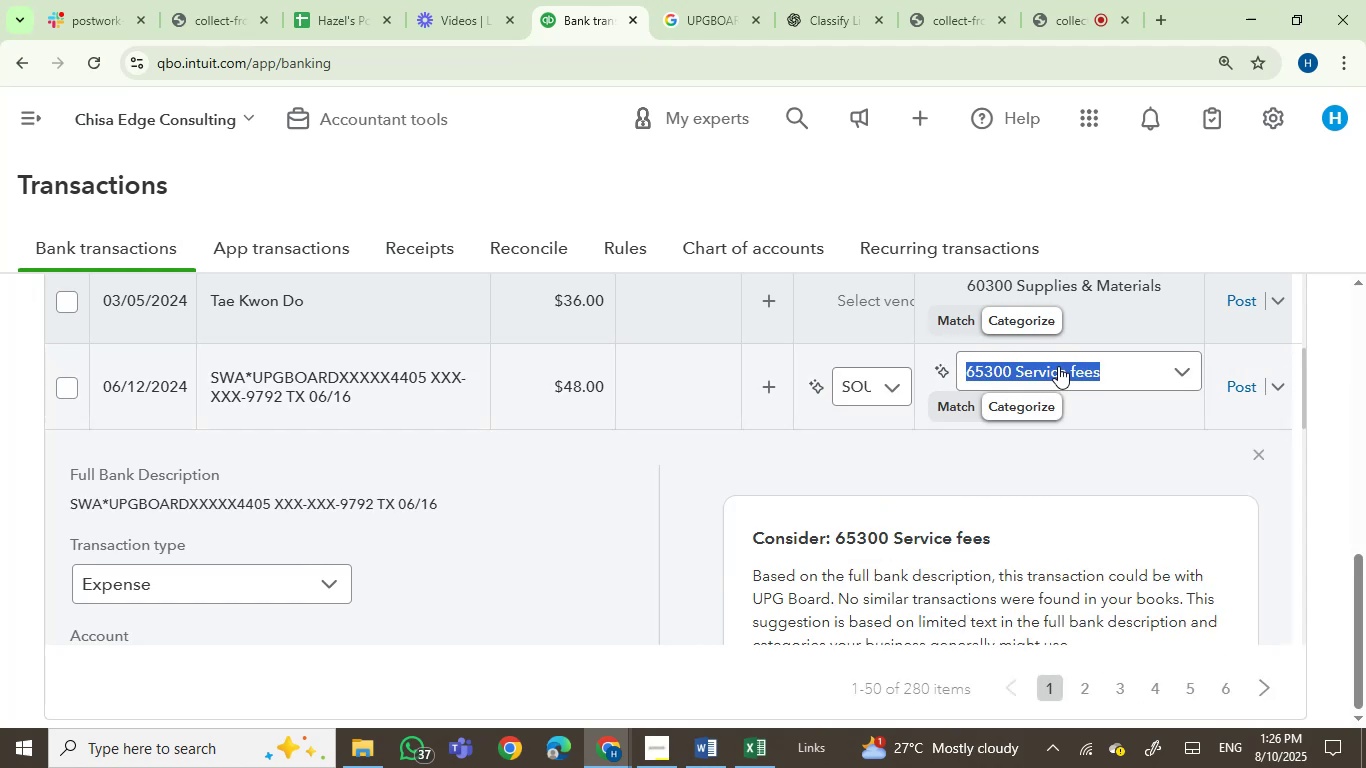 
hold_key(key=T, duration=0.32)
 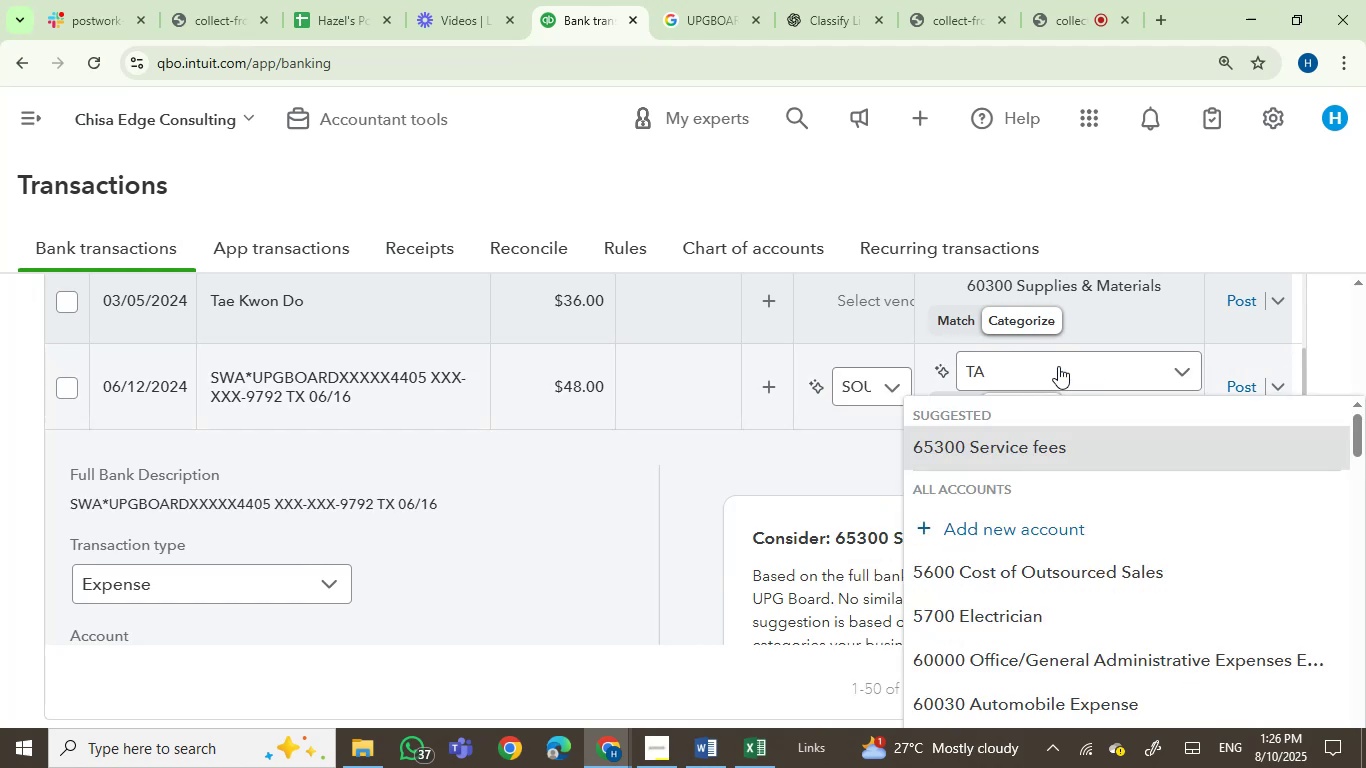 
type(A)
key(Backspace)
type(RVE)
 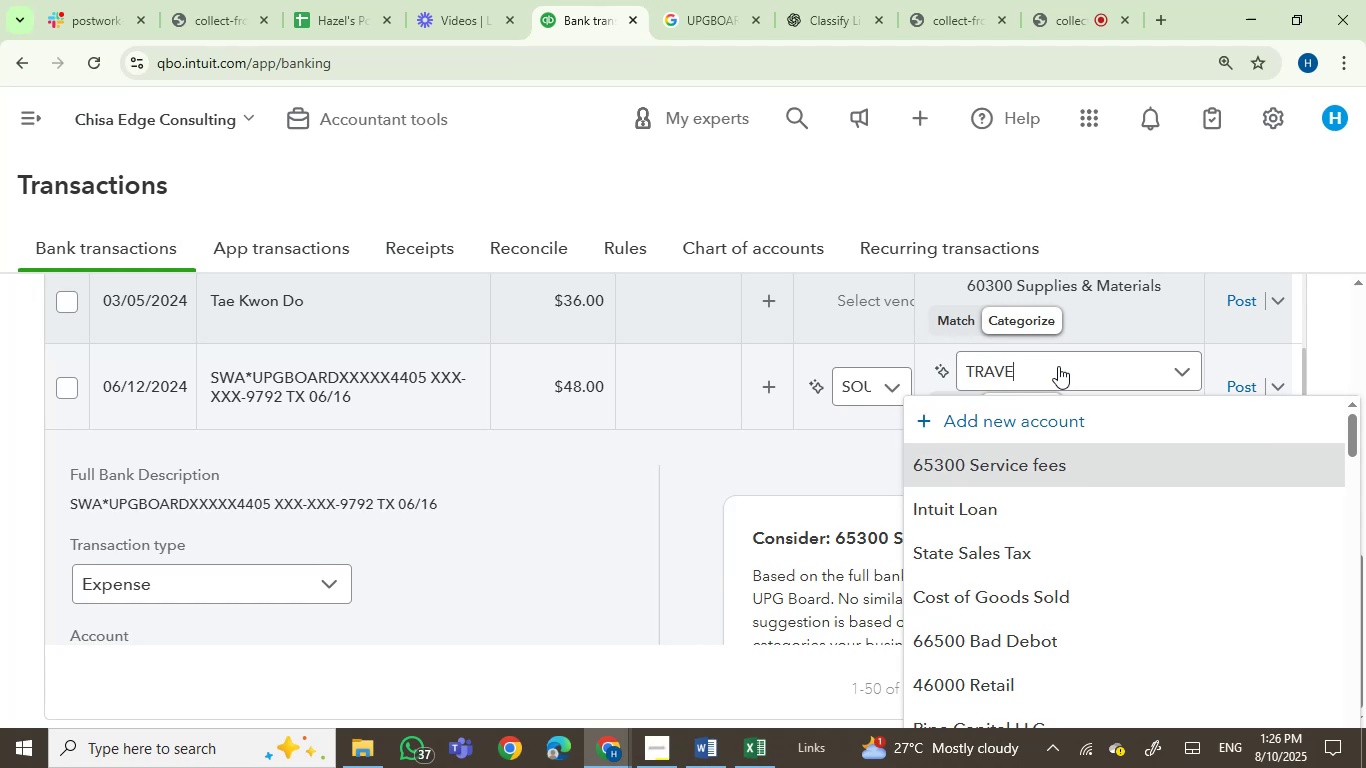 
hold_key(key=A, duration=0.35)
 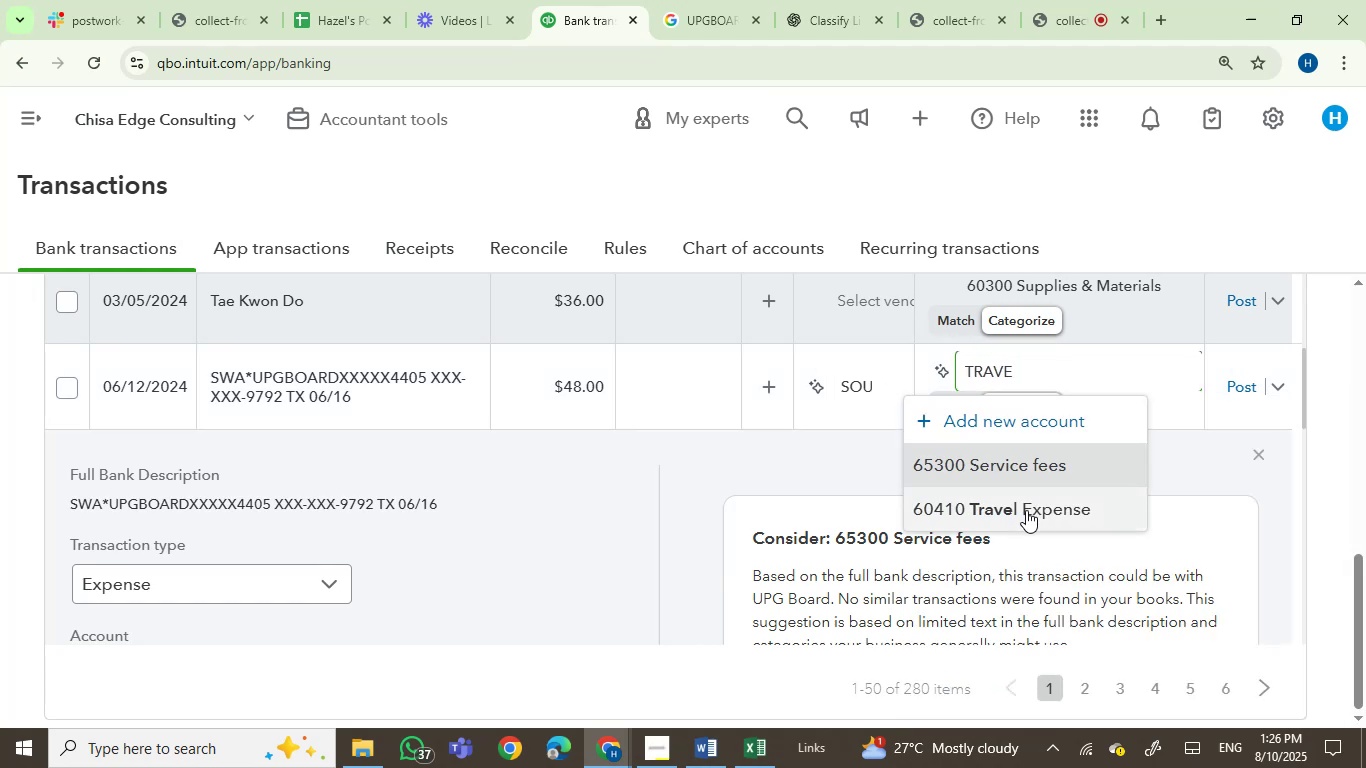 
left_click([1024, 513])
 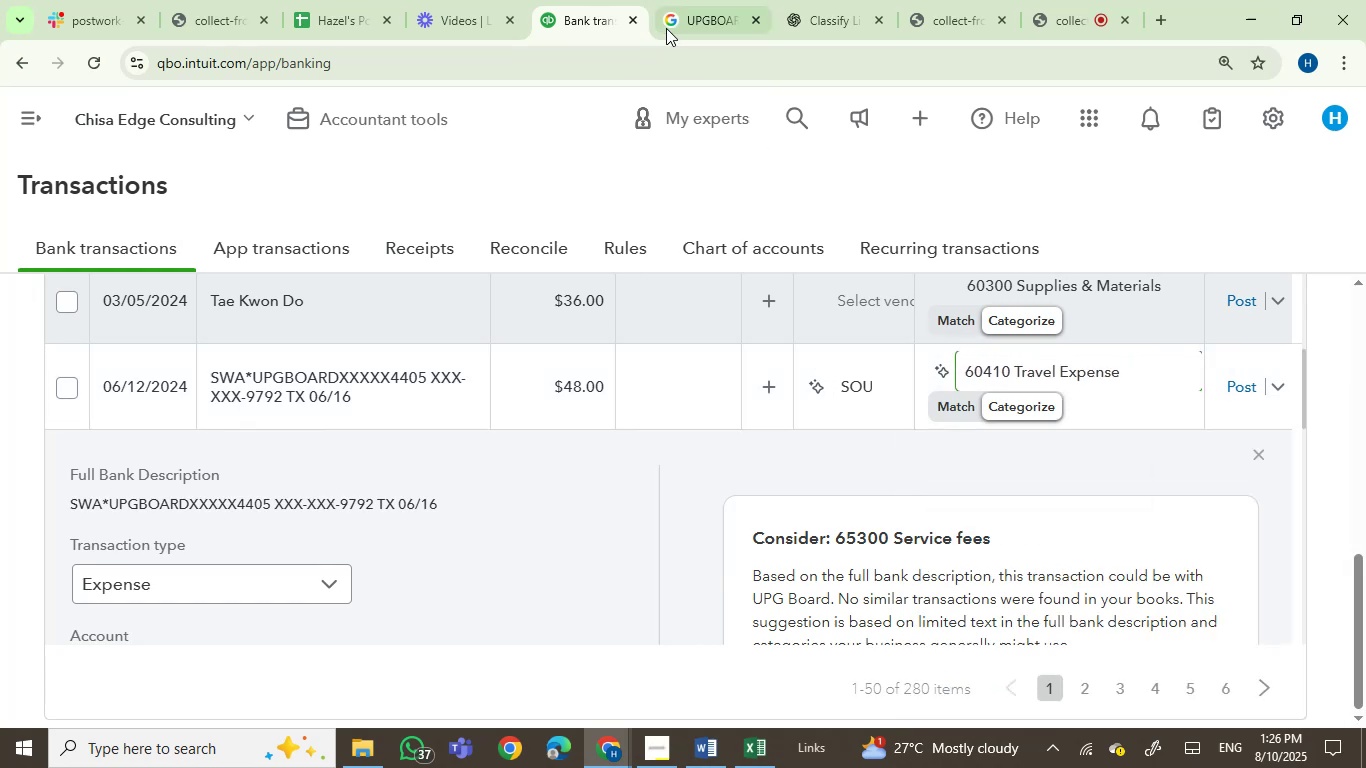 
left_click([673, 20])
 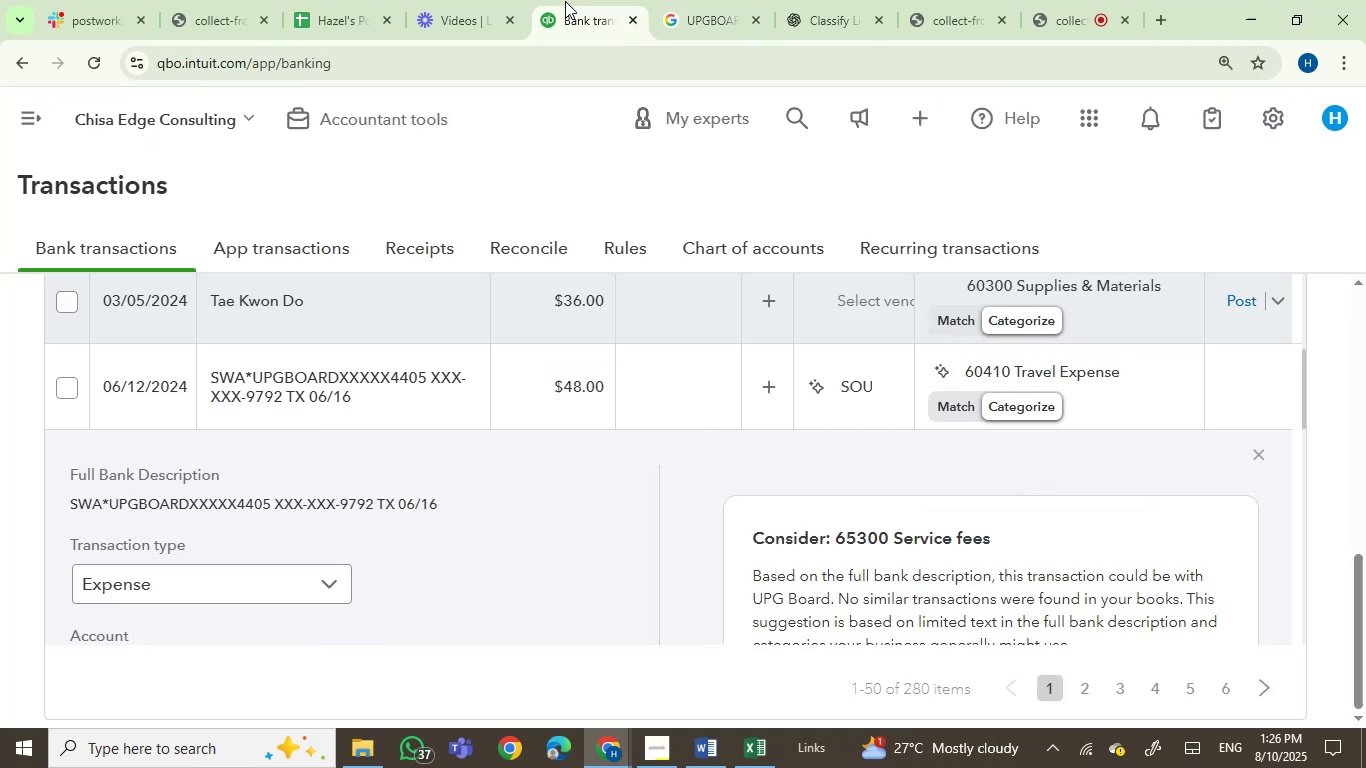 
scroll: coordinate [720, 546], scroll_direction: up, amount: 1.0
 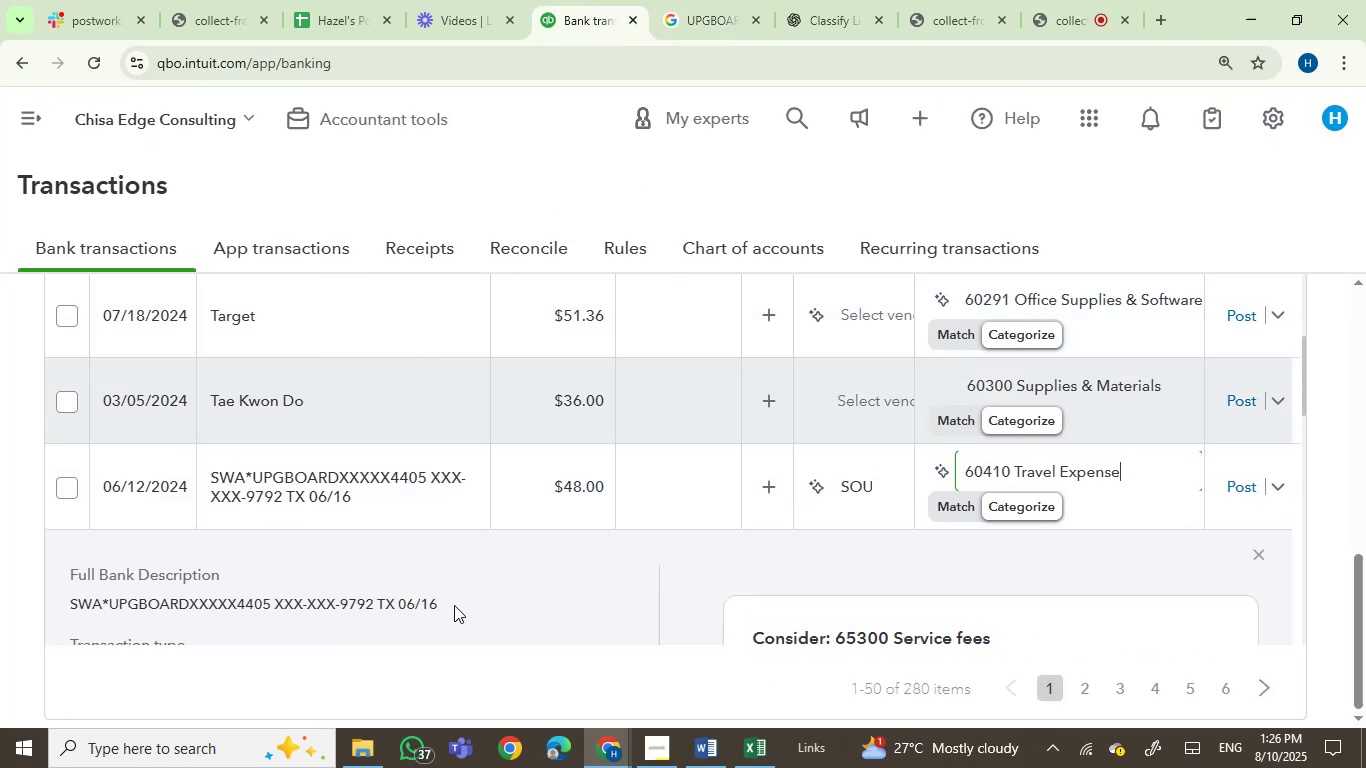 
left_click([686, 0])
 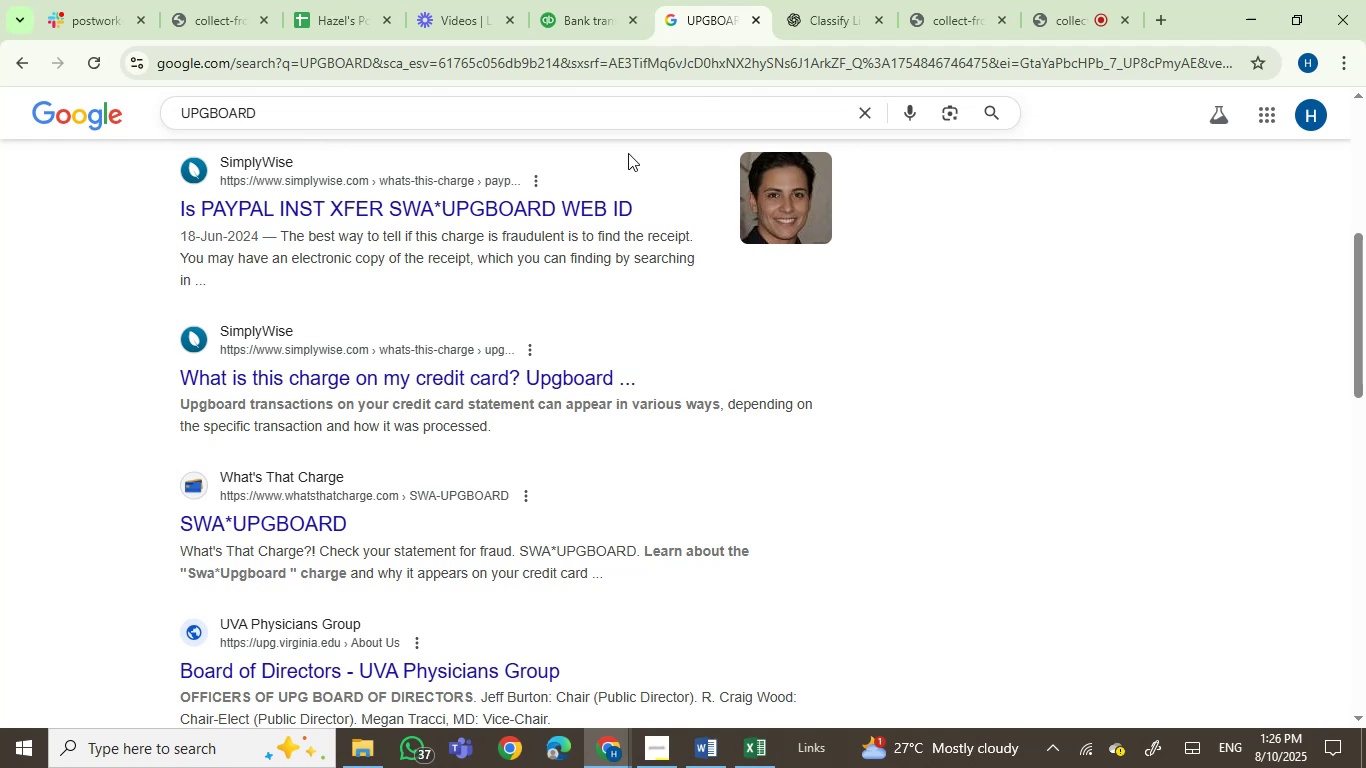 
left_click([599, 11])
 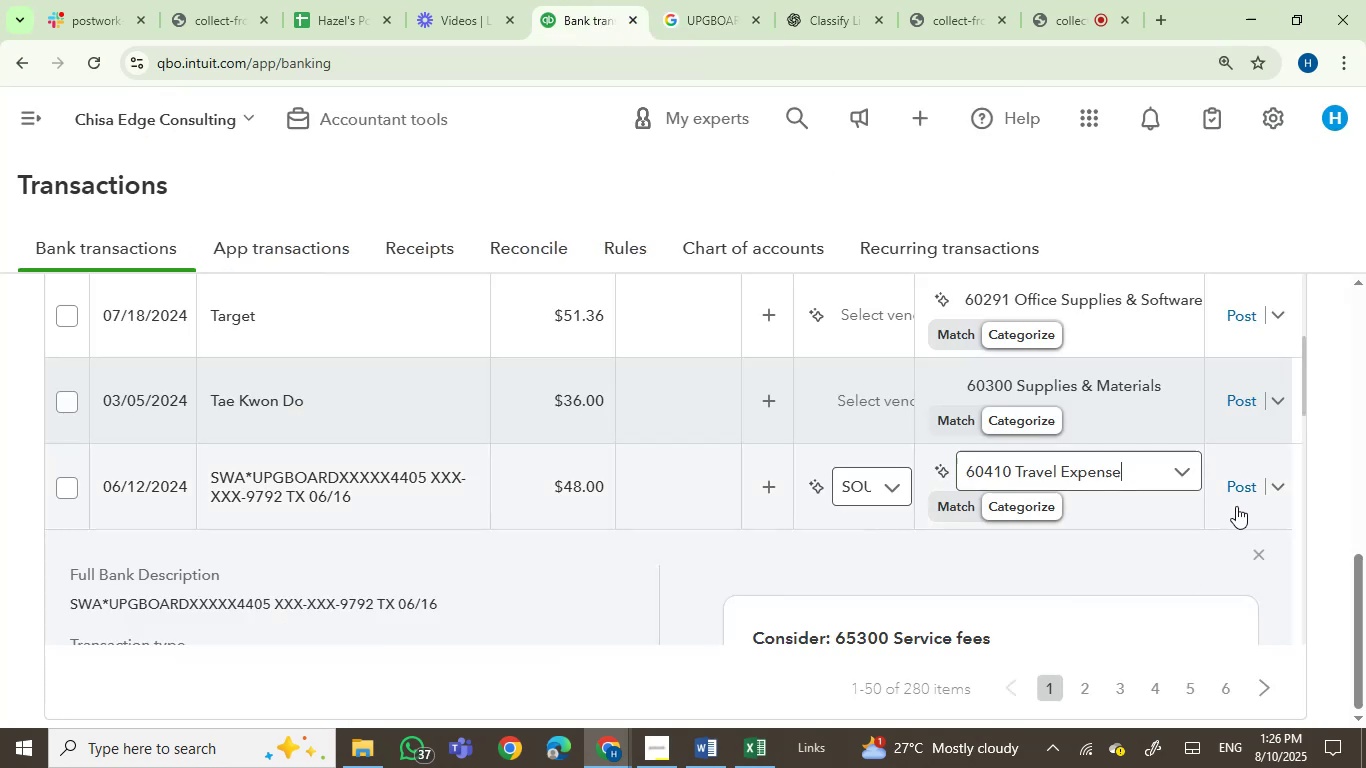 
left_click([1240, 486])
 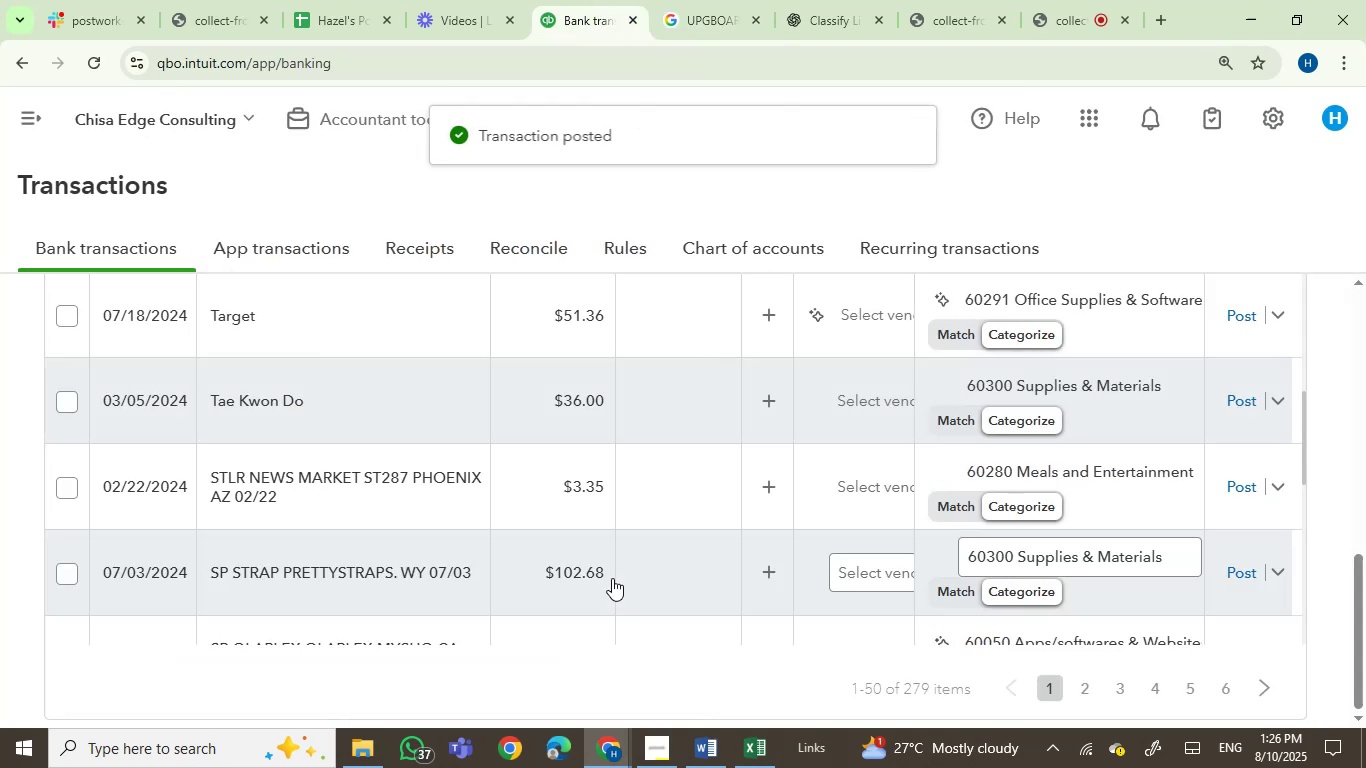 
left_click([282, 324])
 